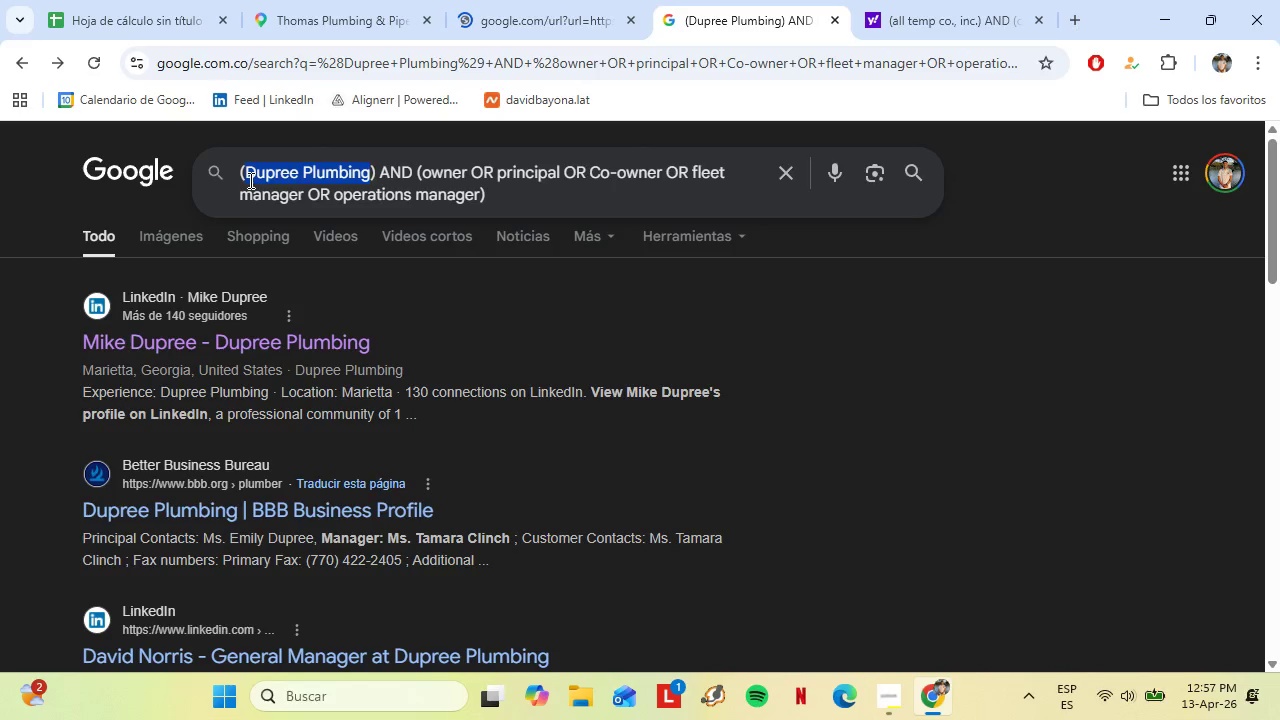 
key(Control+V)
 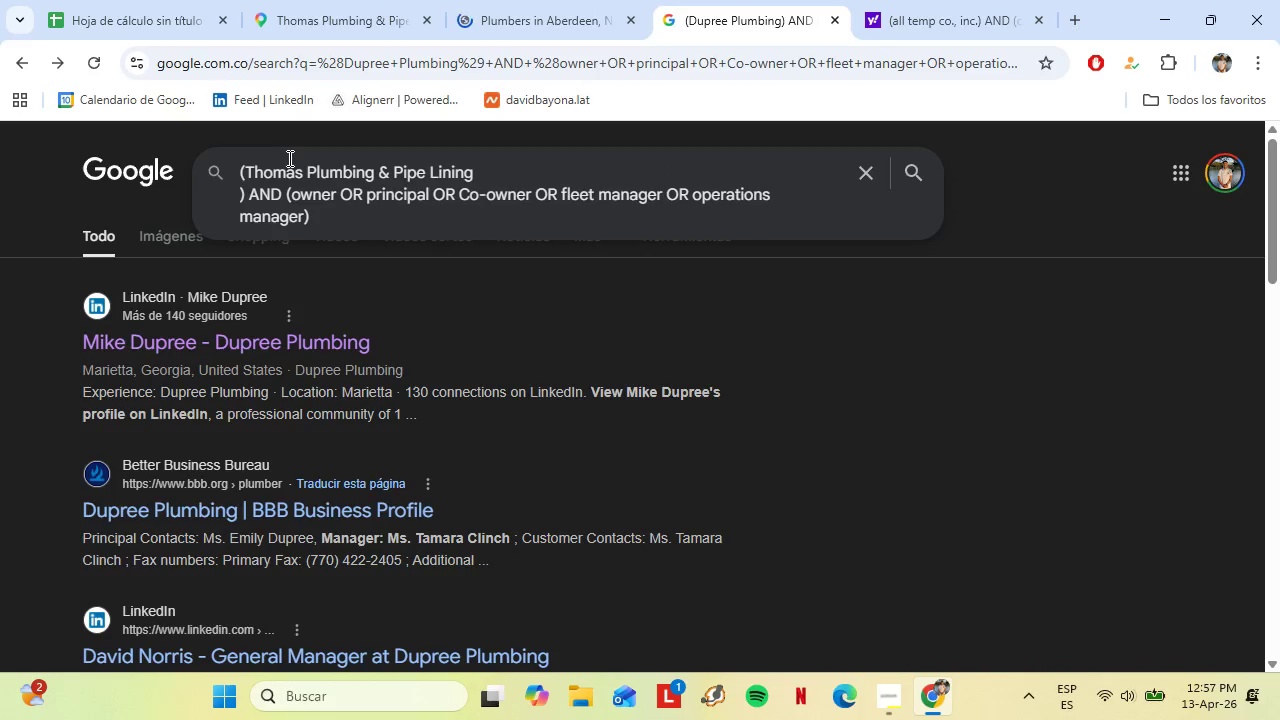 
key(Backspace)
 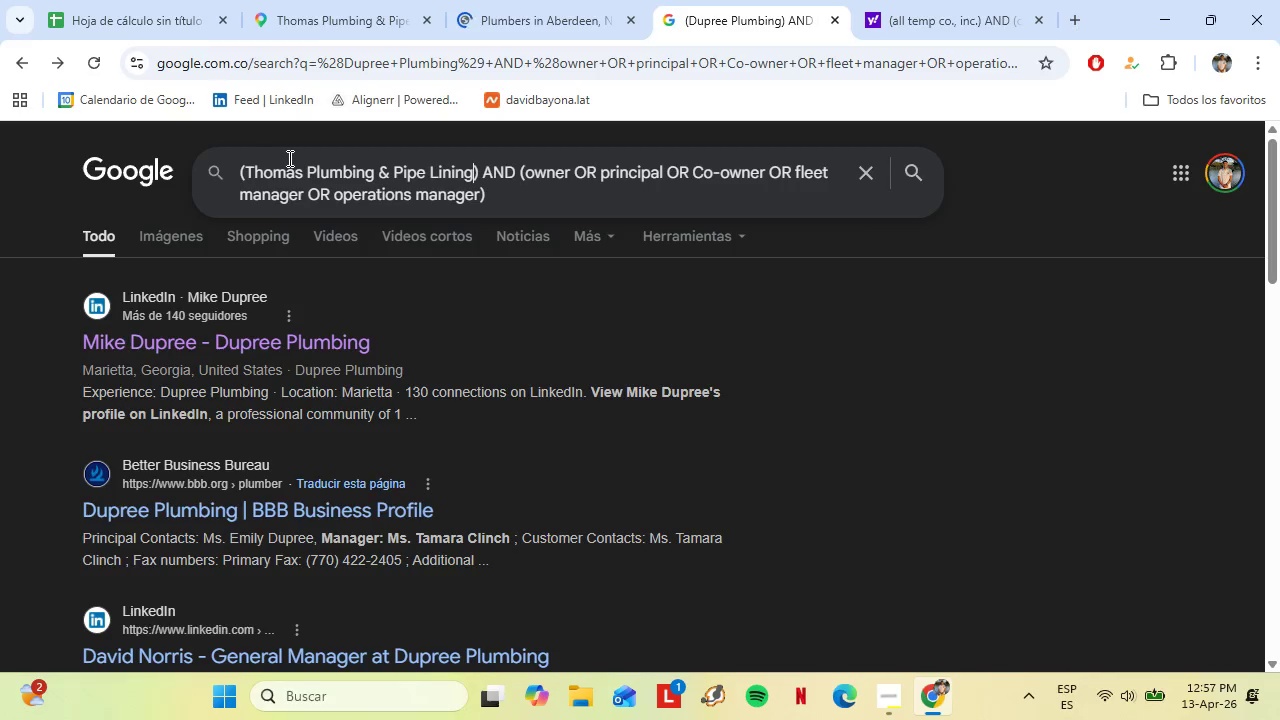 
key(Enter)
 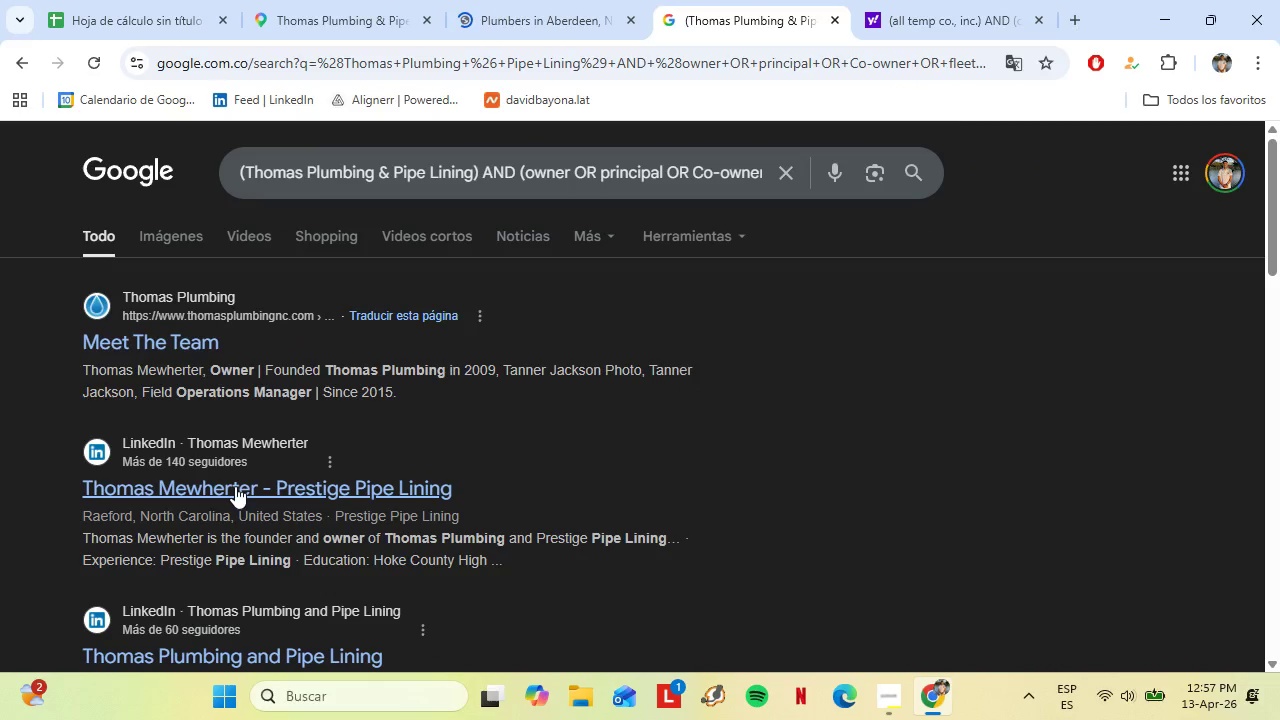 
wait(7.0)
 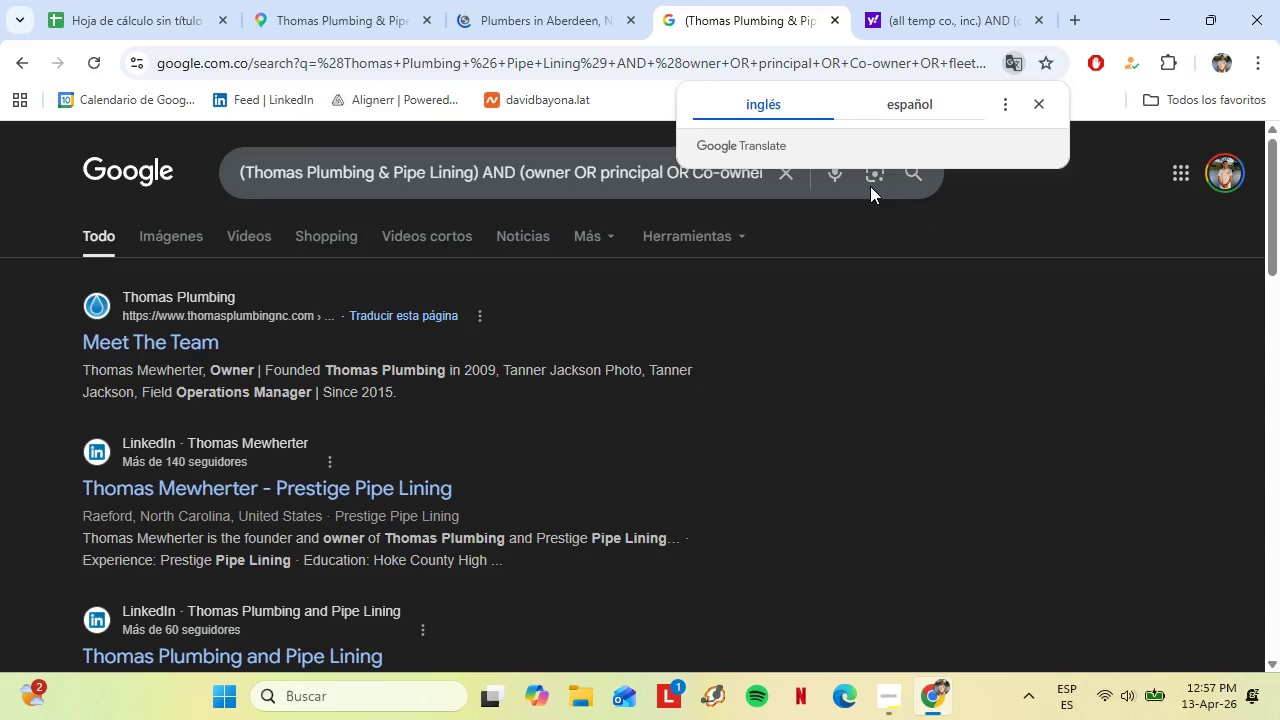 
left_click([174, 494])
 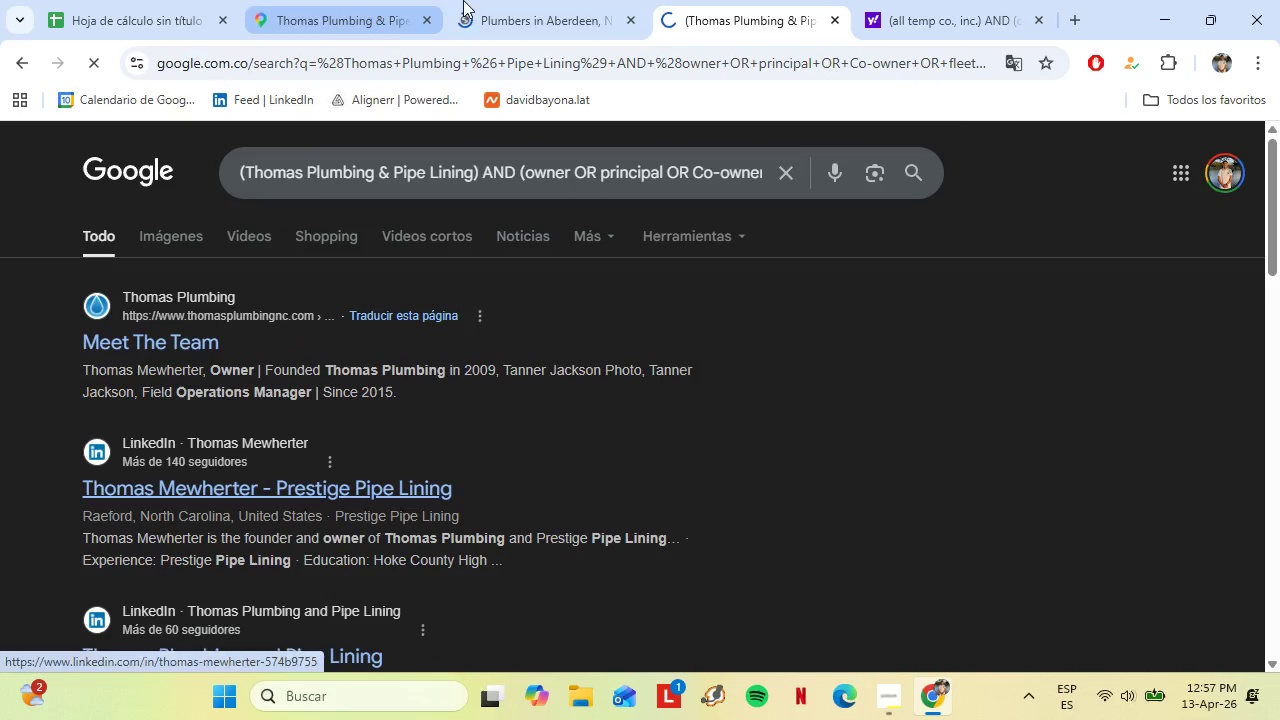 
mouse_move([487, -23])
 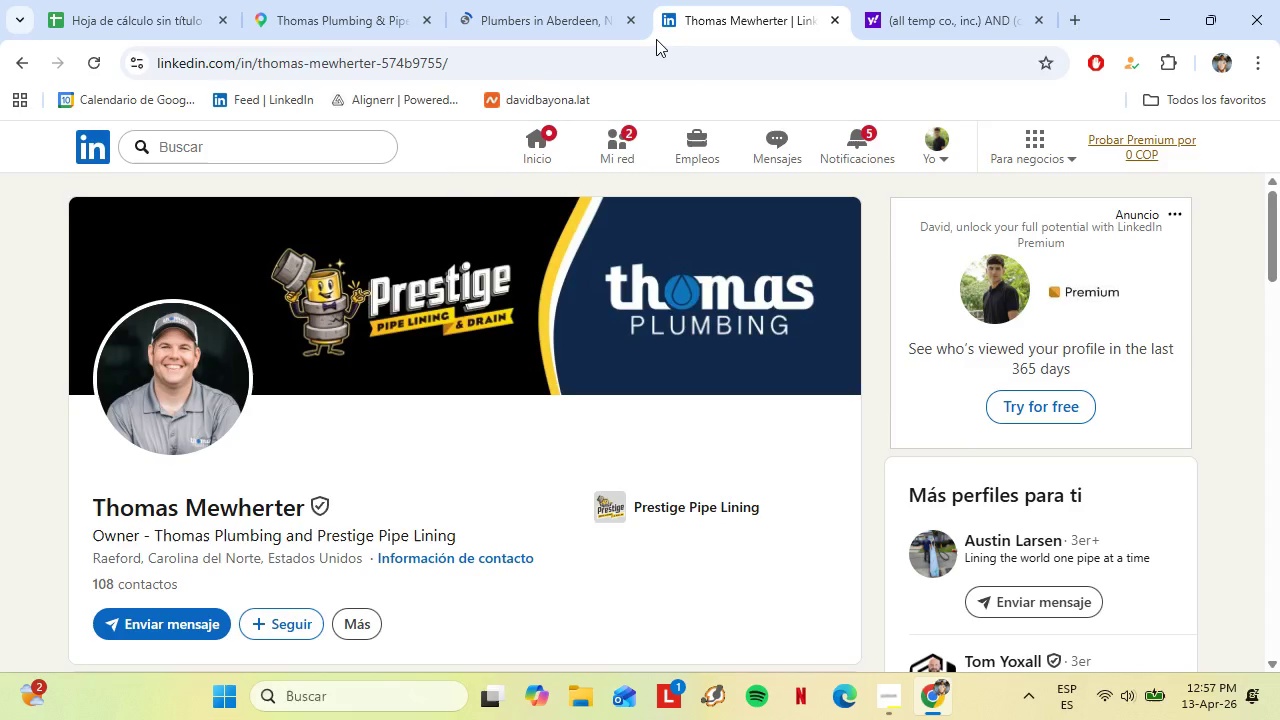 
left_click([555, 0])
 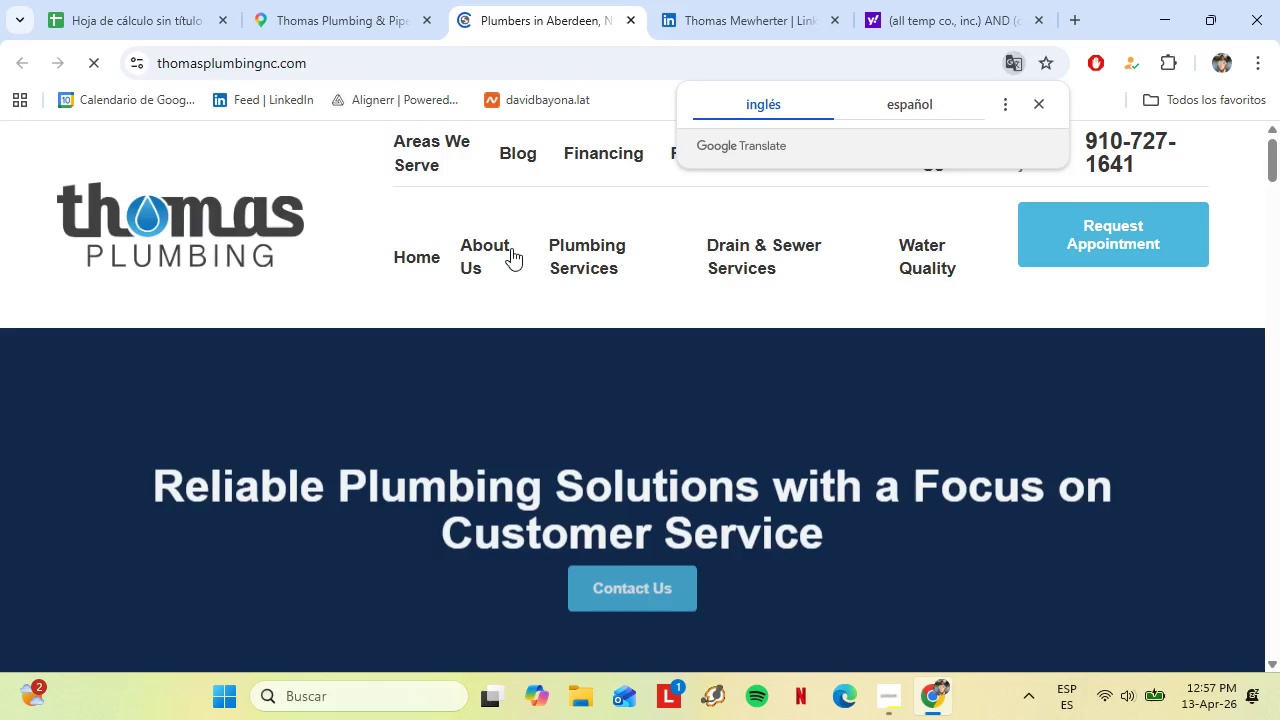 
left_click([468, 254])
 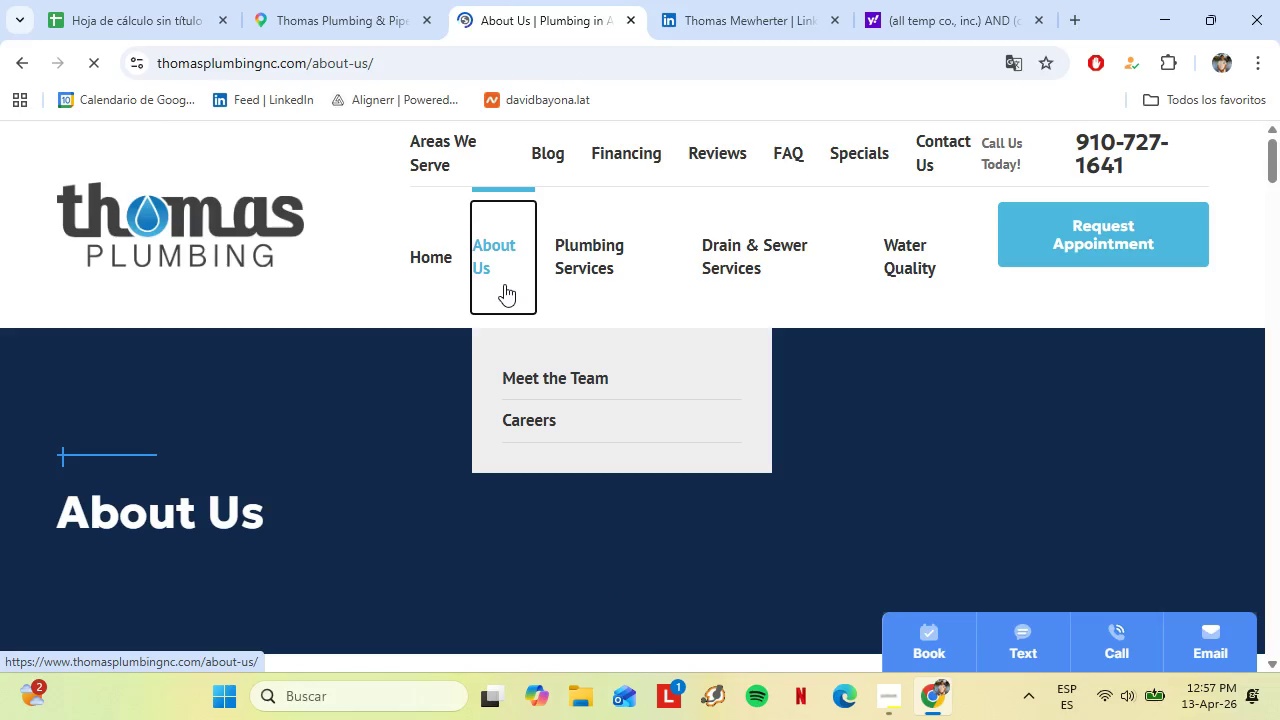 
wait(6.06)
 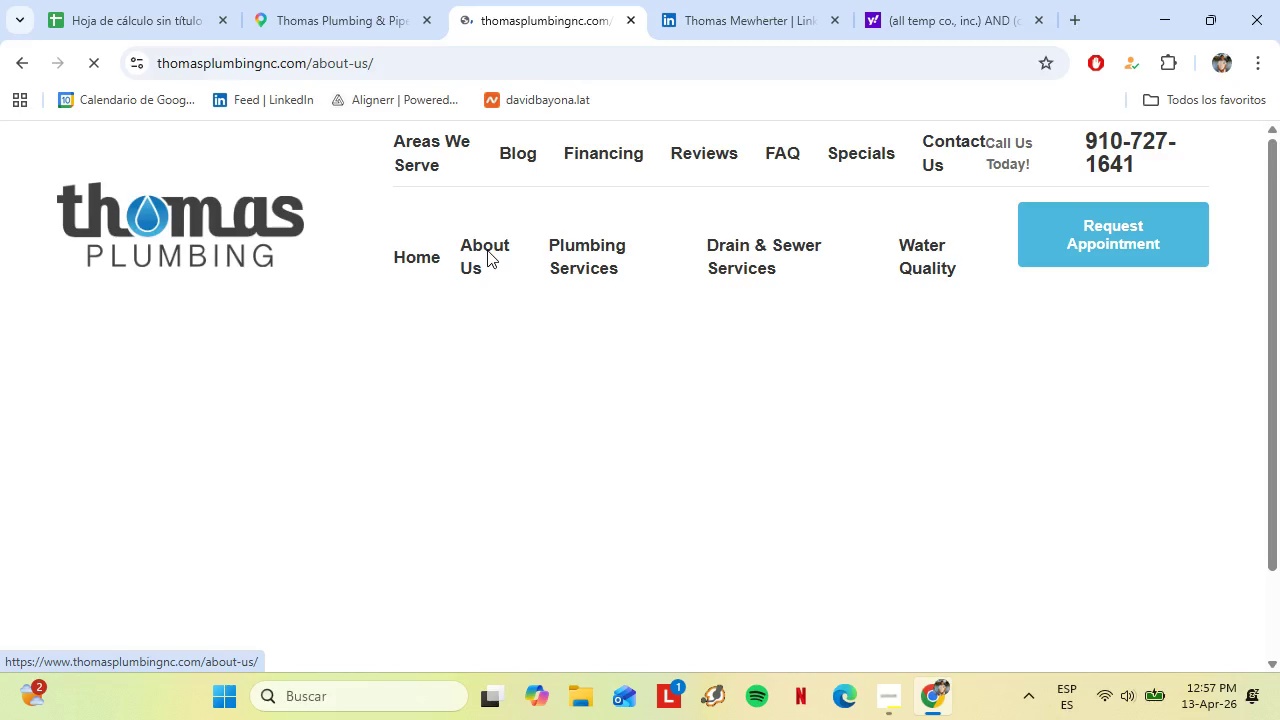 
scroll: coordinate [786, 387], scroll_direction: down, amount: 5.0
 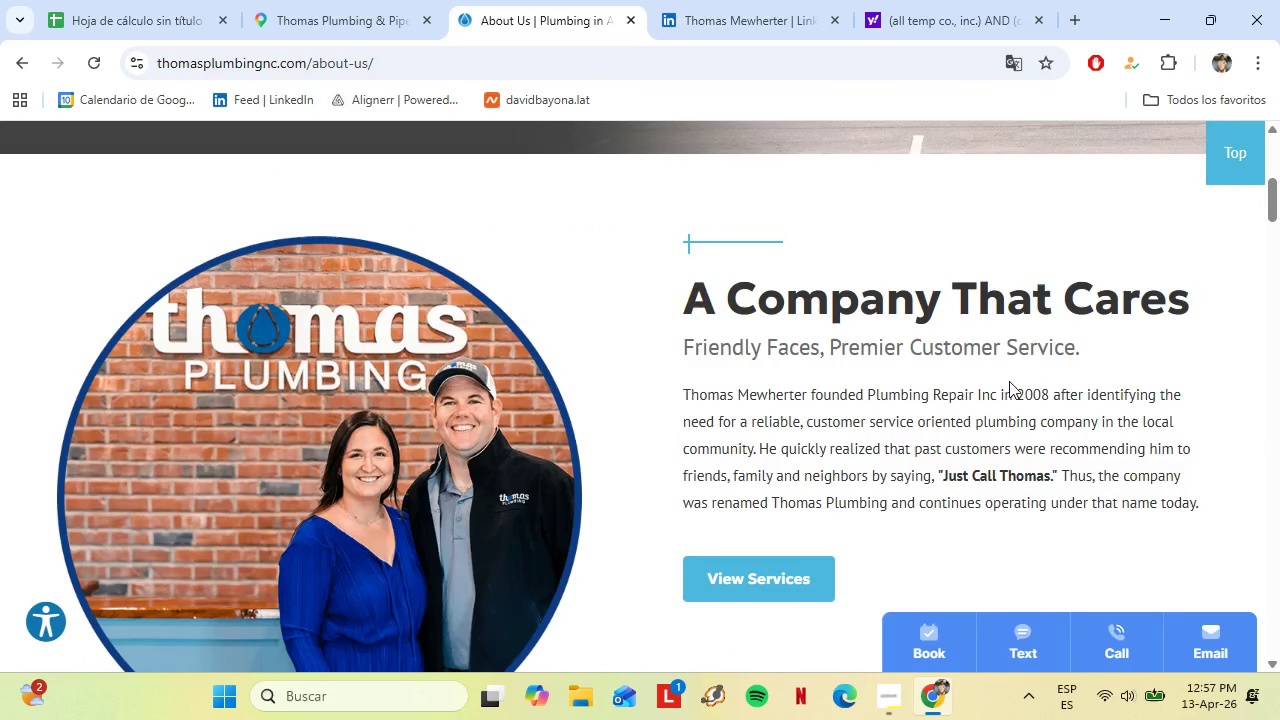 
mouse_move([994, 380])
 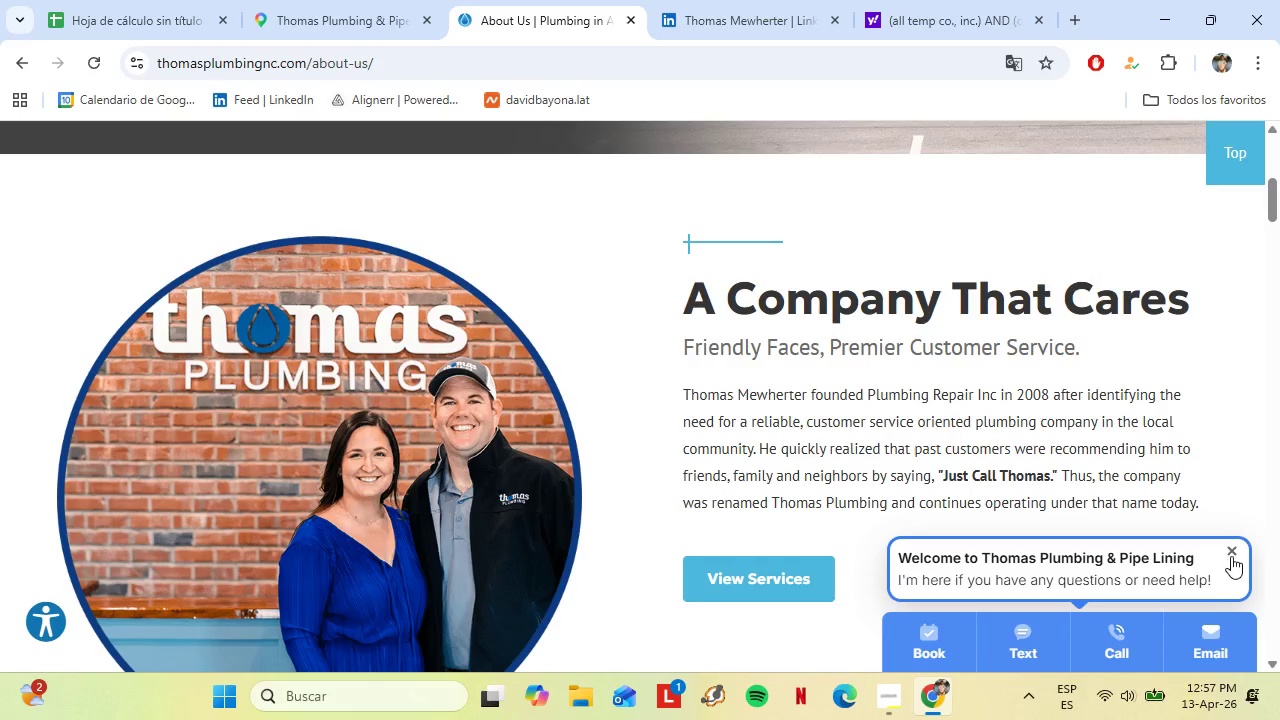 
left_click([1231, 555])
 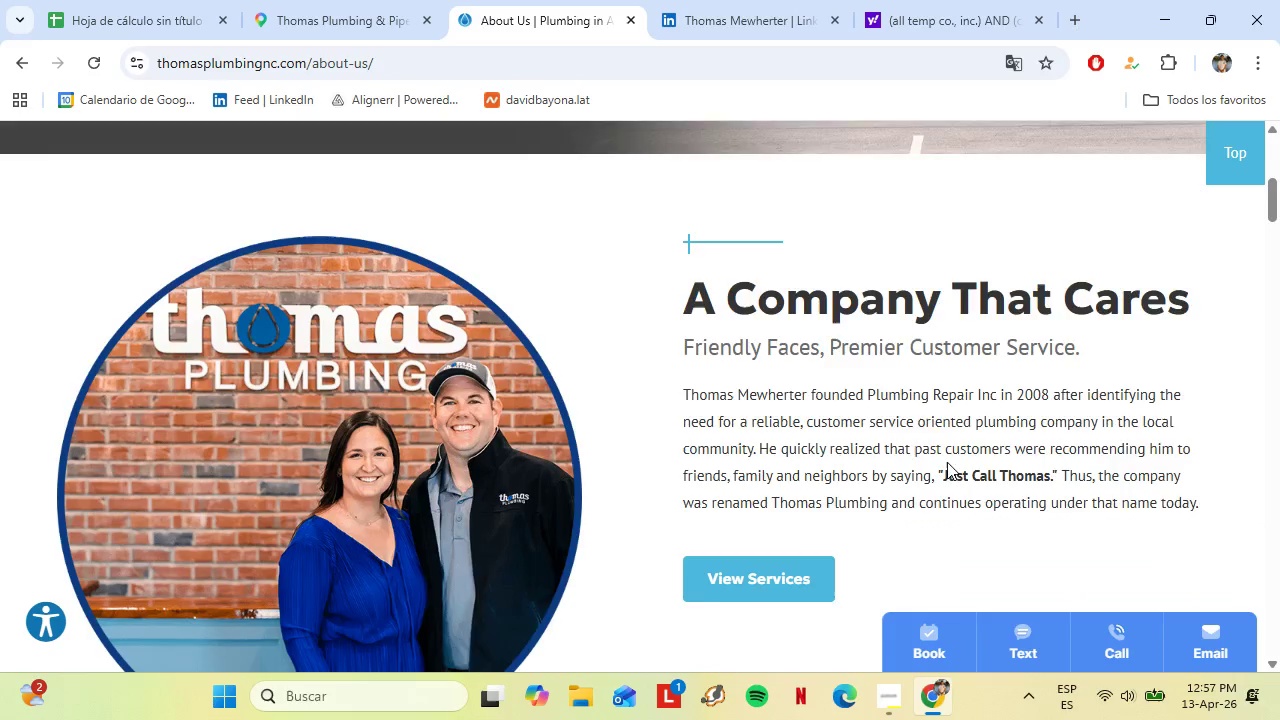 
scroll: coordinate [773, 395], scroll_direction: down, amount: 10.0
 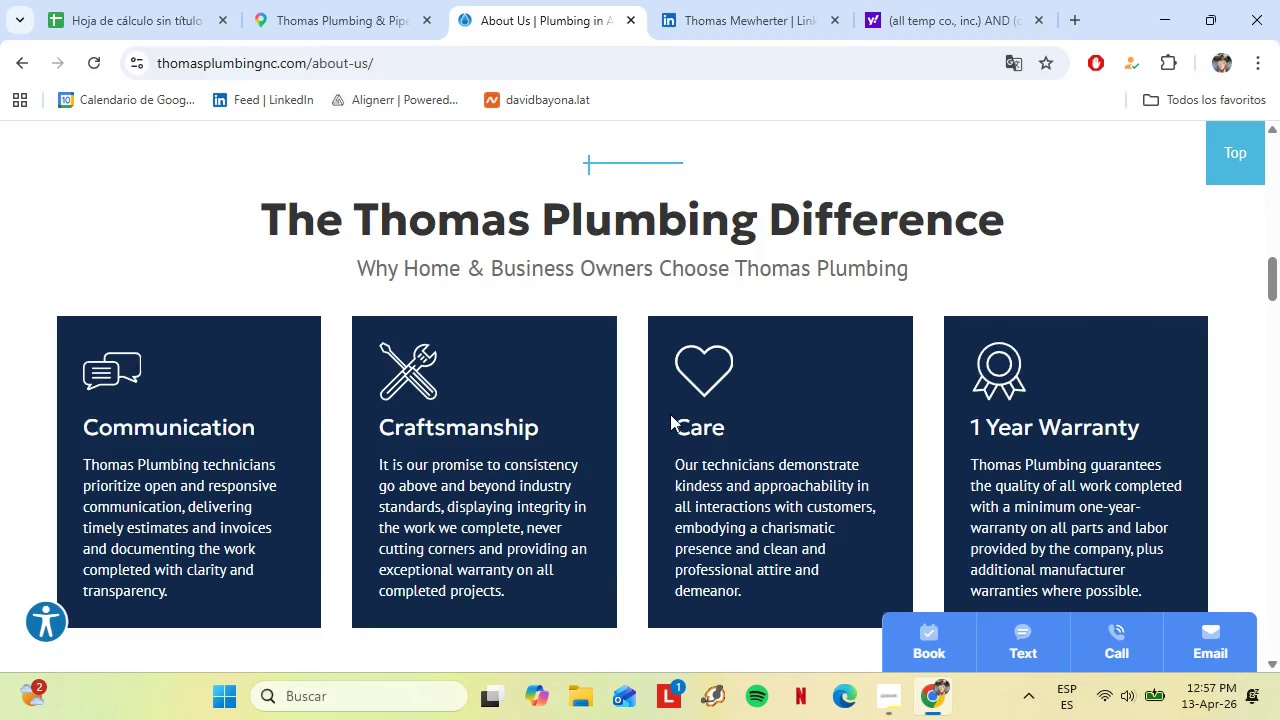 
scroll: coordinate [921, 365], scroll_direction: up, amount: 10.0
 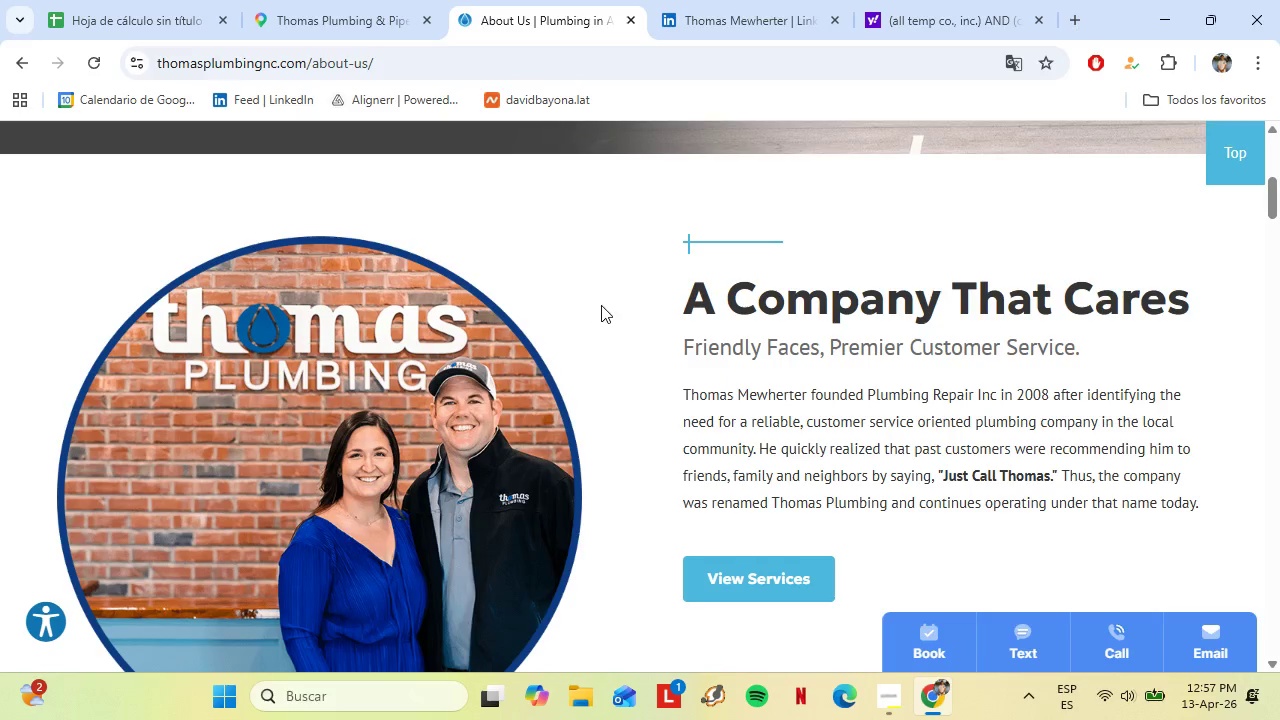 
scroll: coordinate [730, 409], scroll_direction: down, amount: 19.0
 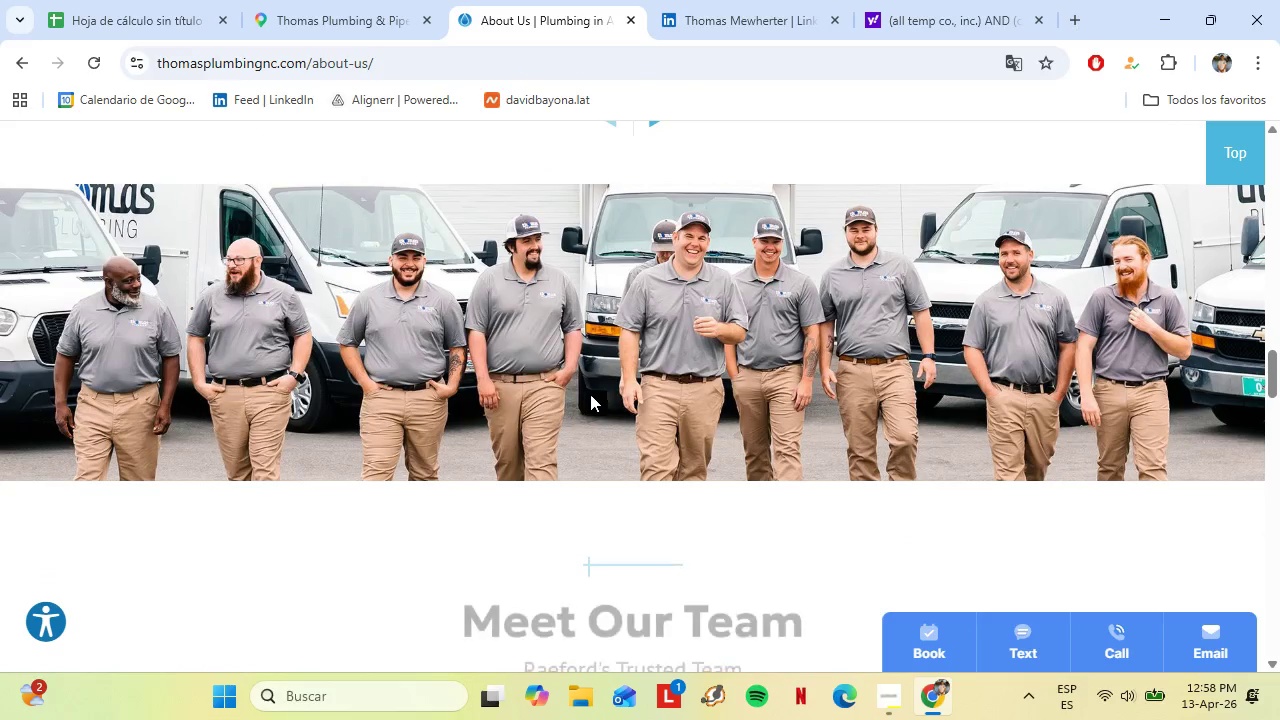 
scroll: coordinate [625, 387], scroll_direction: up, amount: 28.0
 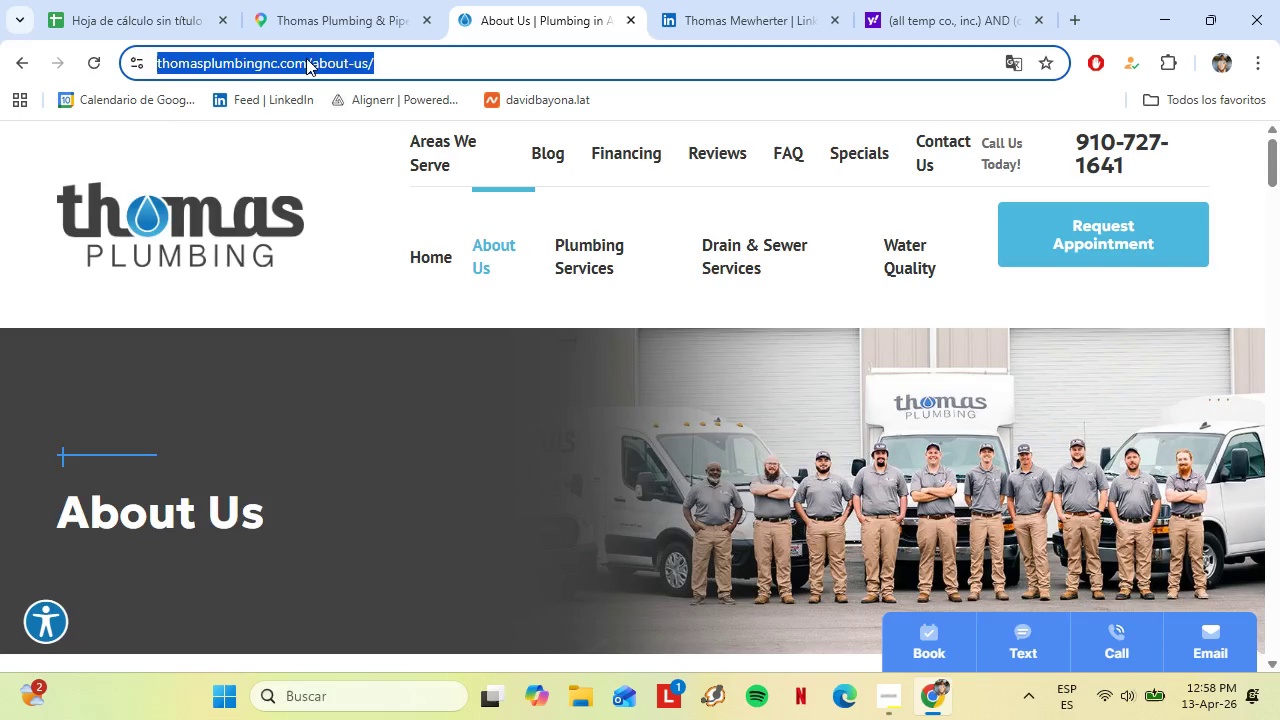 
left_click([305, 63])
 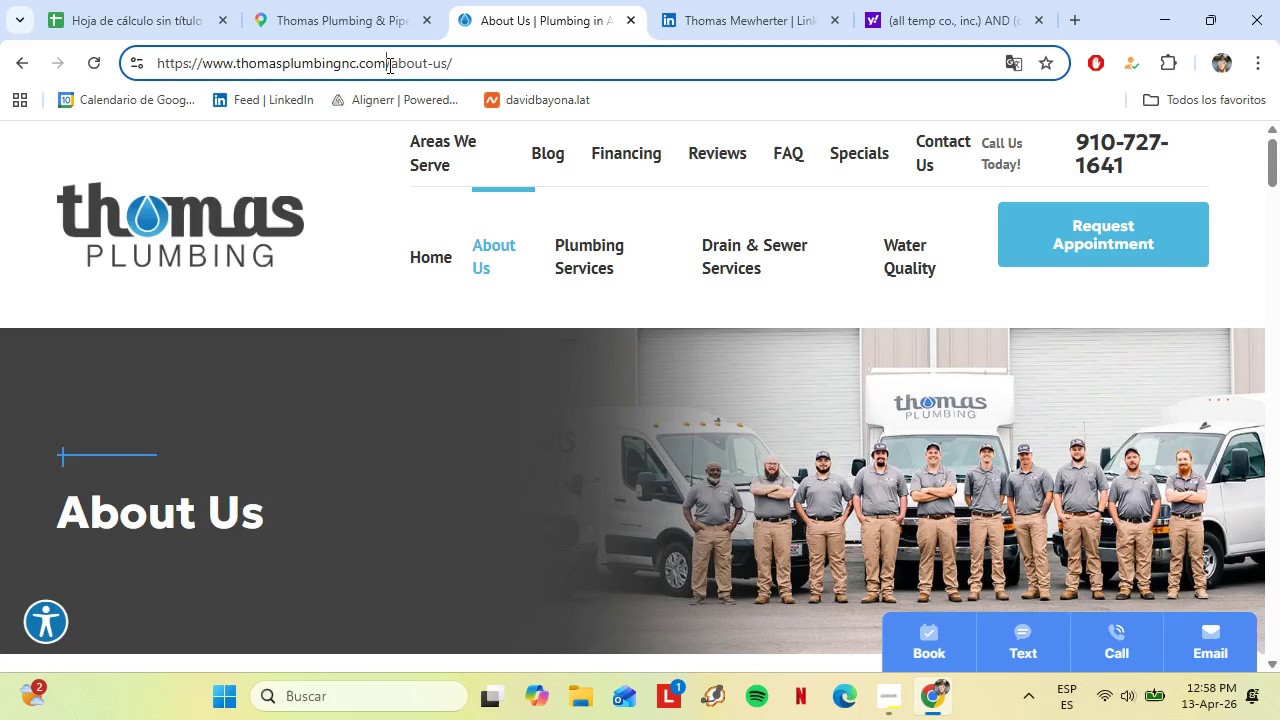 
left_click_drag(start_coordinate=[388, 65], to_coordinate=[200, 53])
 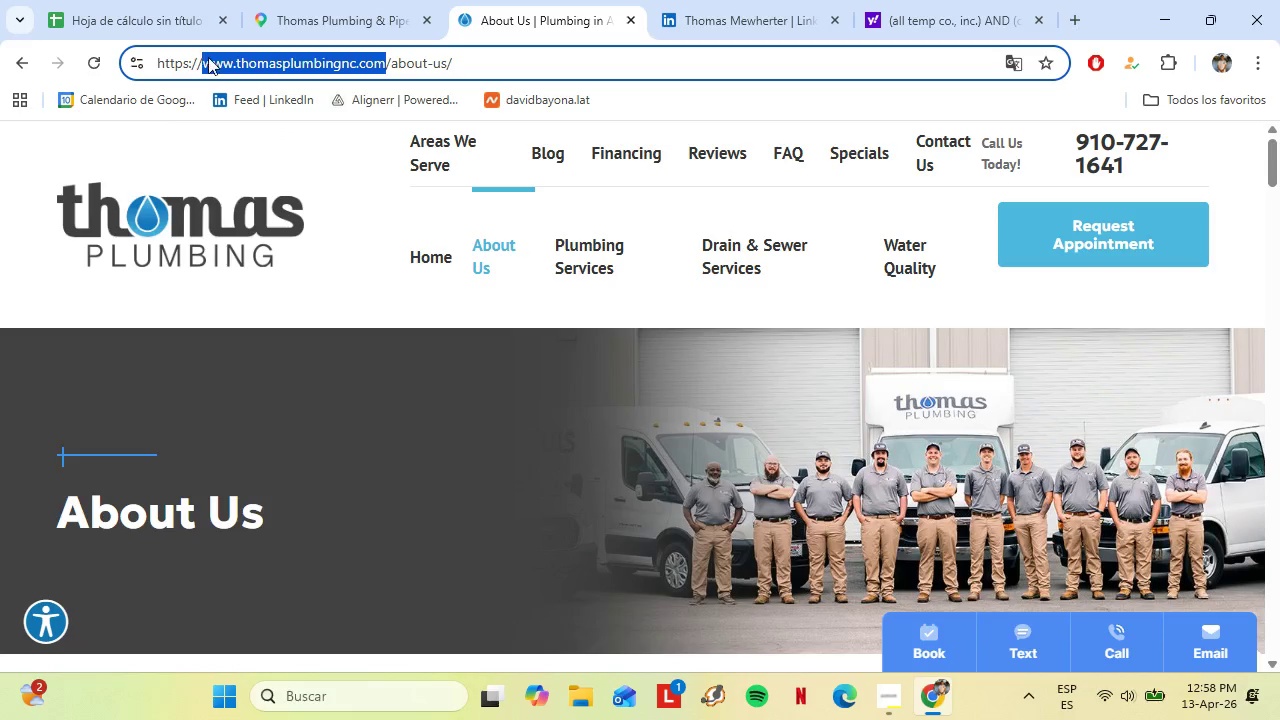 
key(Control+C)
 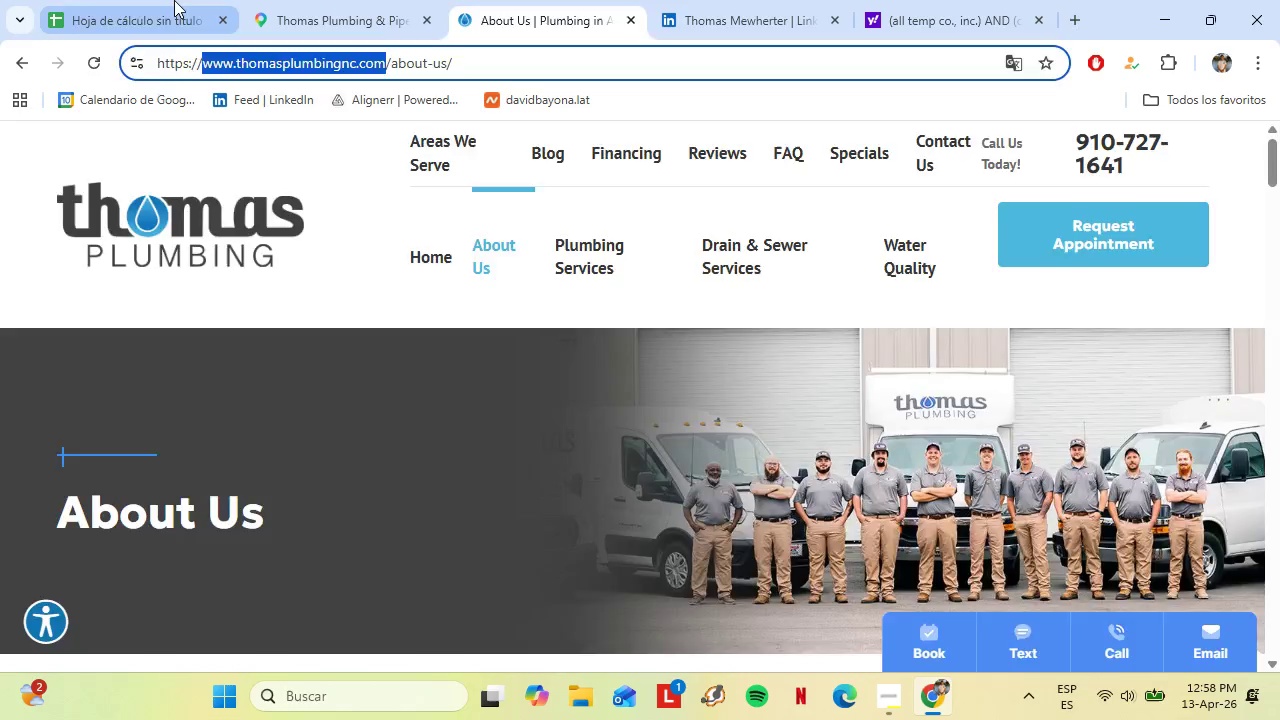 
left_click([174, 0])
 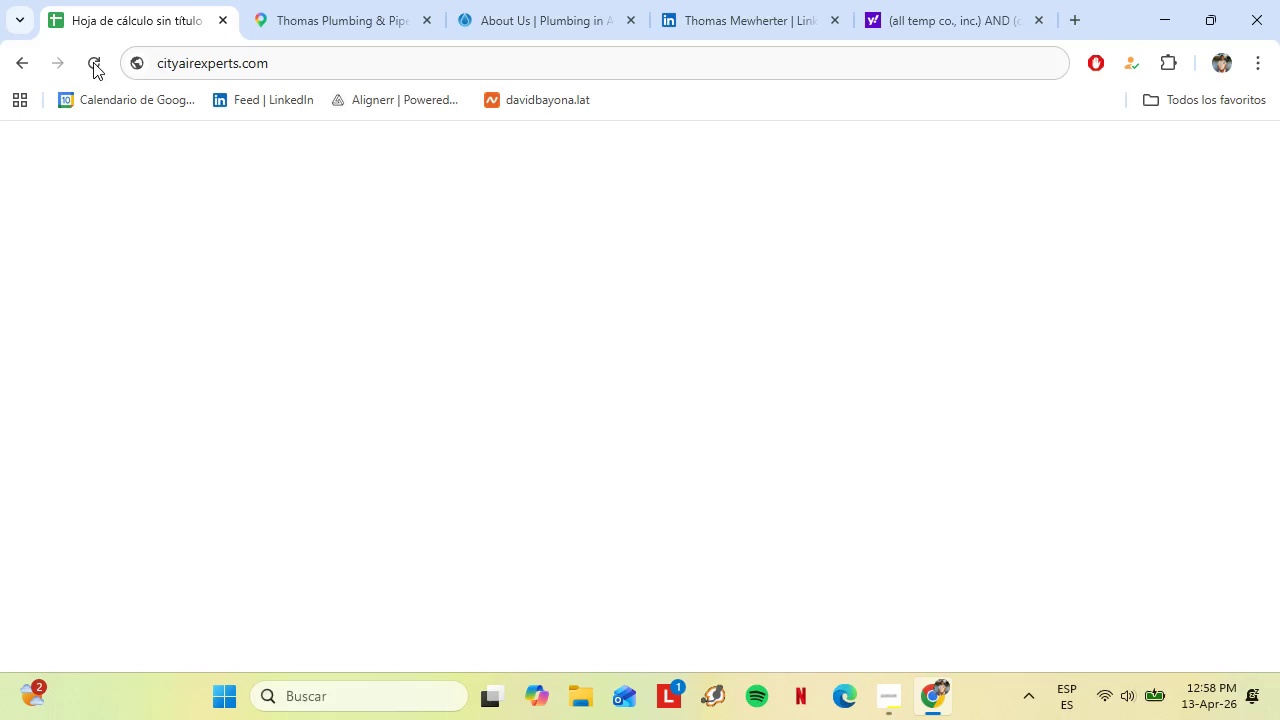 
wait(5.75)
 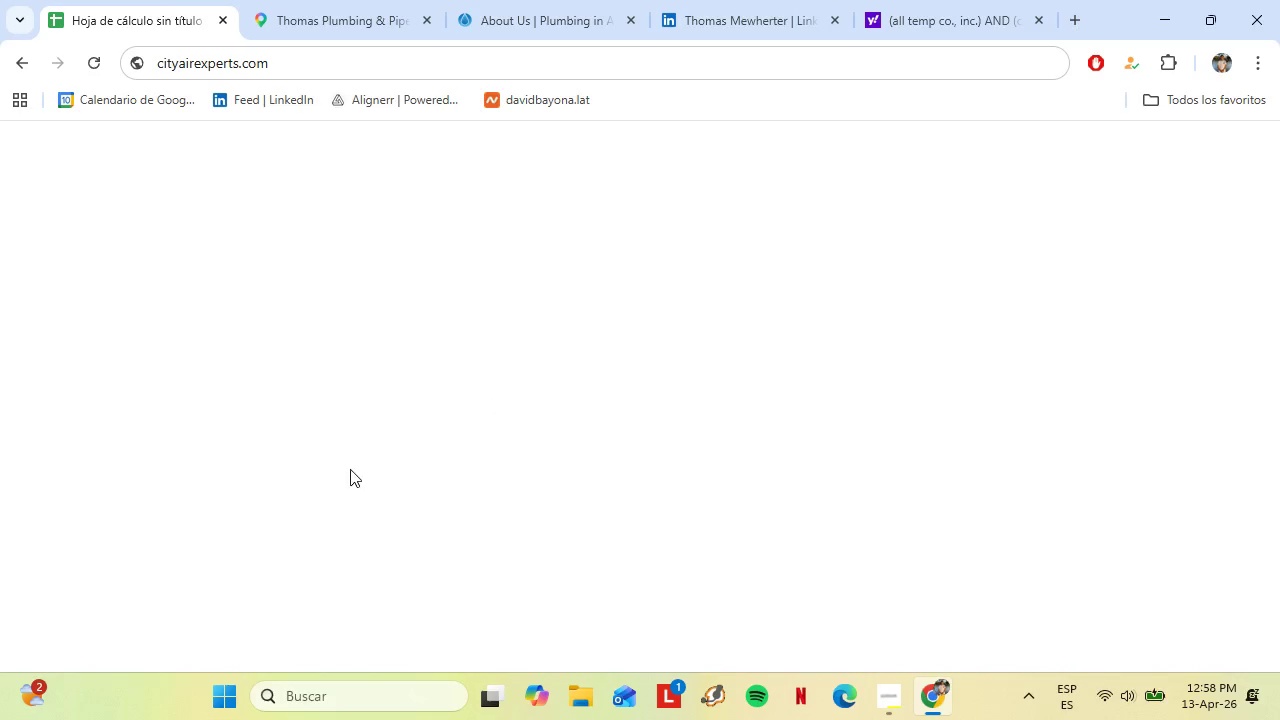 
left_click([320, 0])
 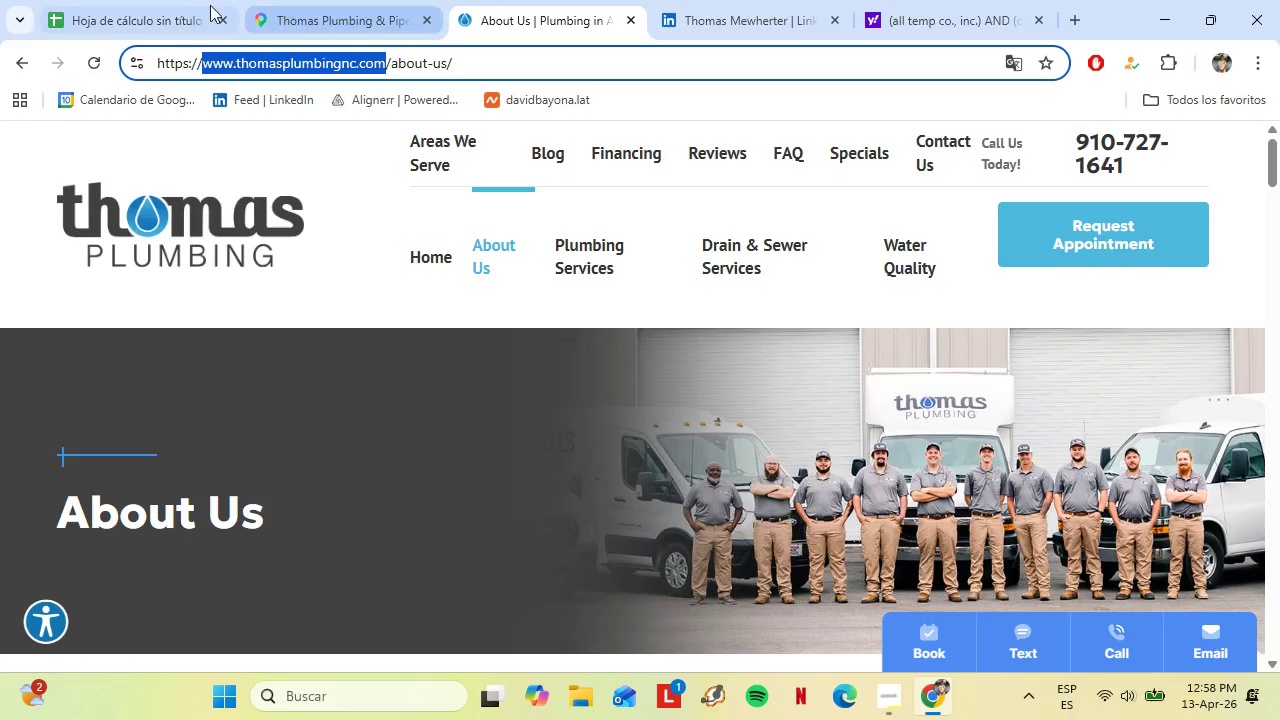 
left_click([149, 2])
 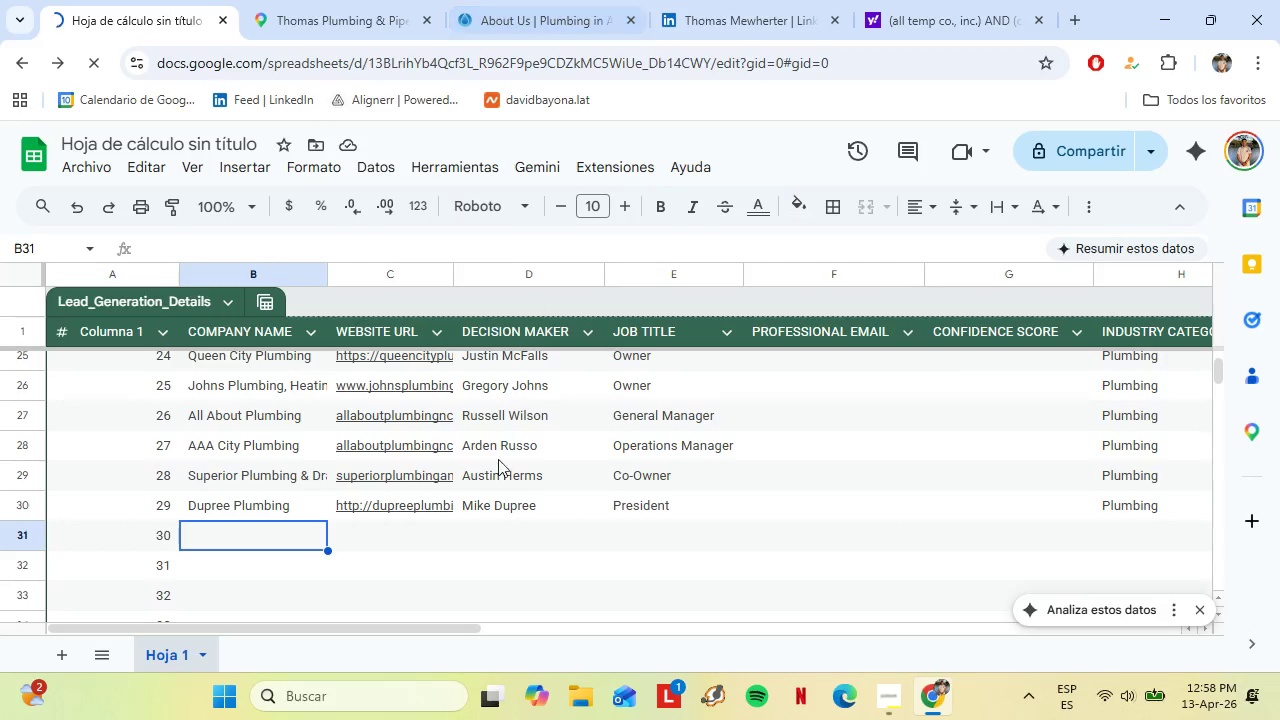 
wait(10.25)
 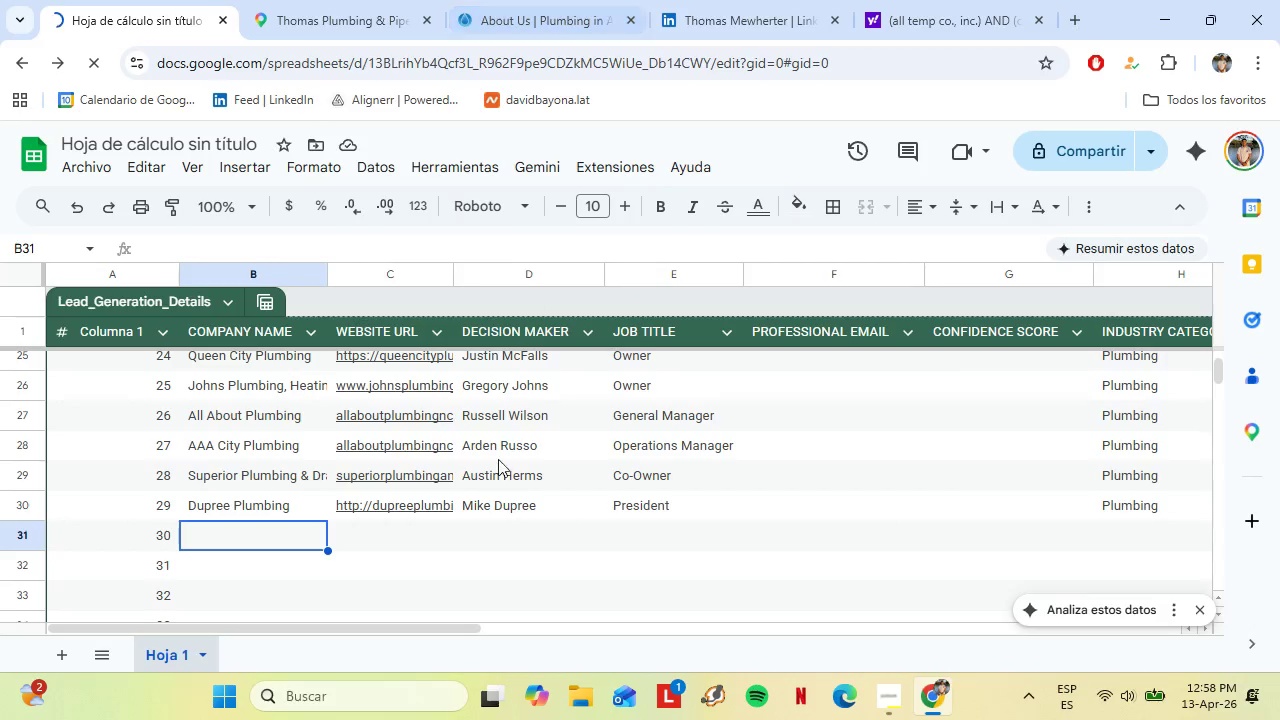 
hold_key(key=ControlLeft, duration=0.67)
 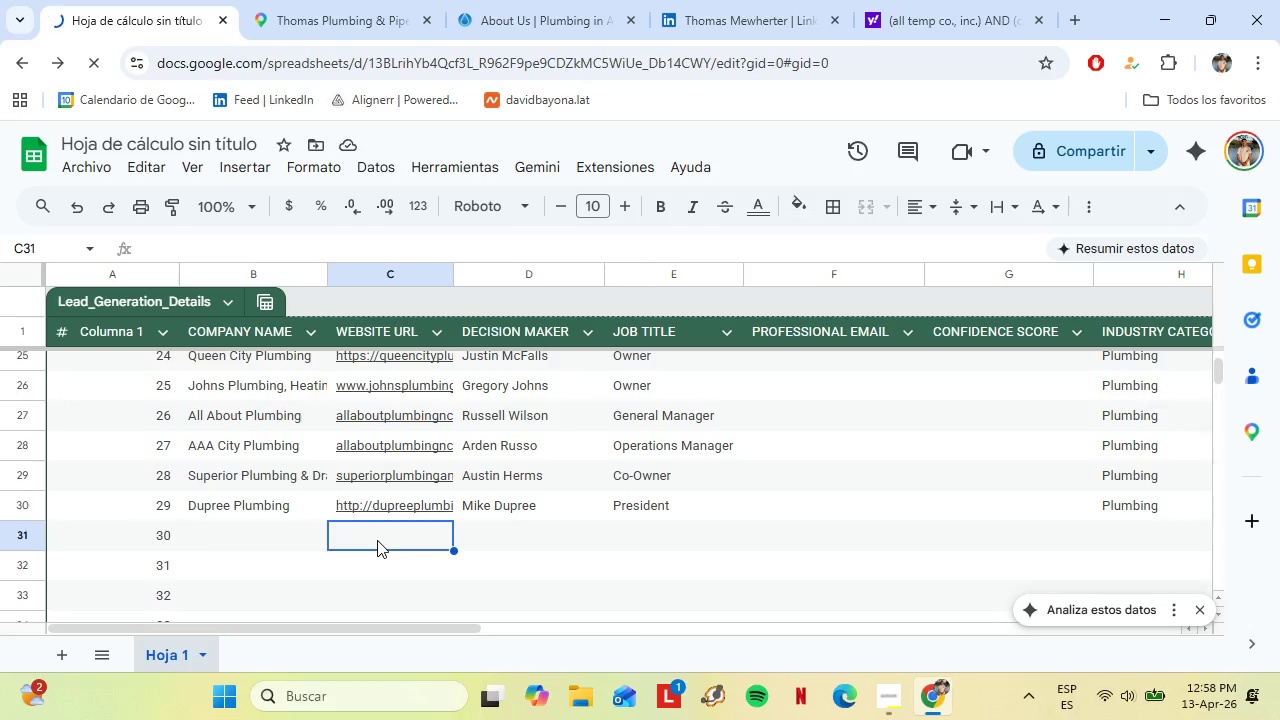 
right_click([377, 540])
 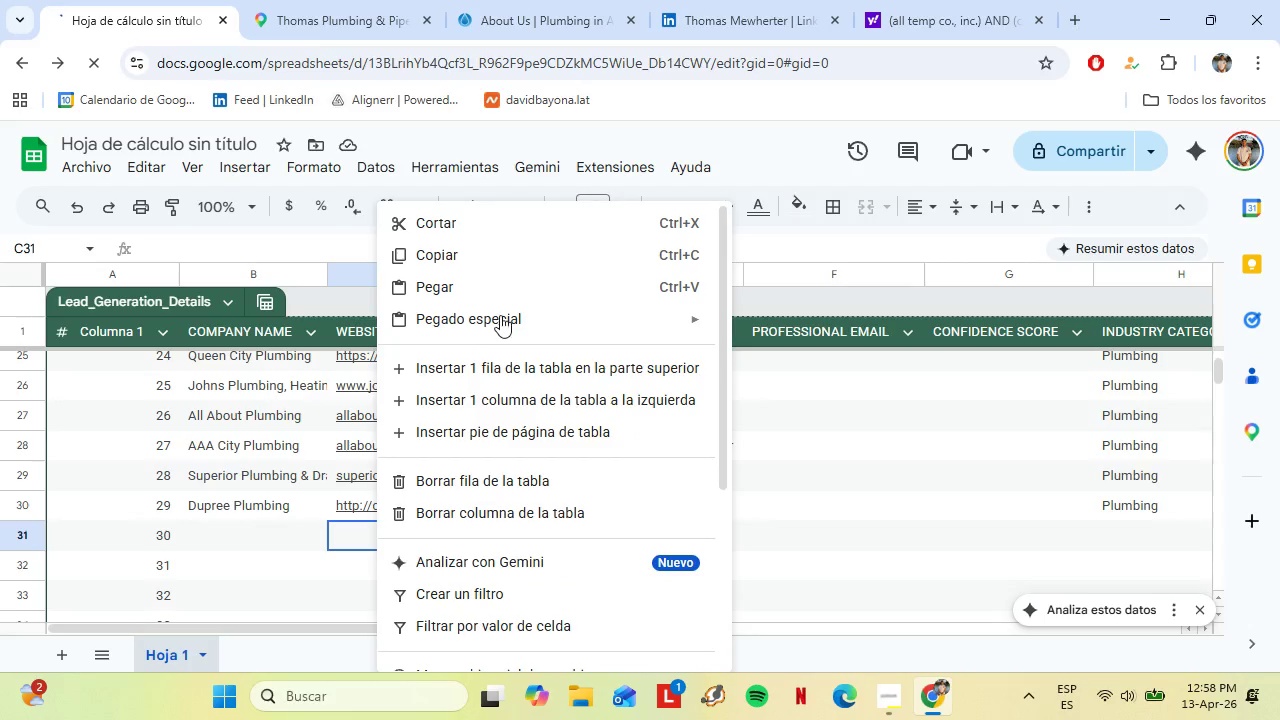 
wait(7.64)
 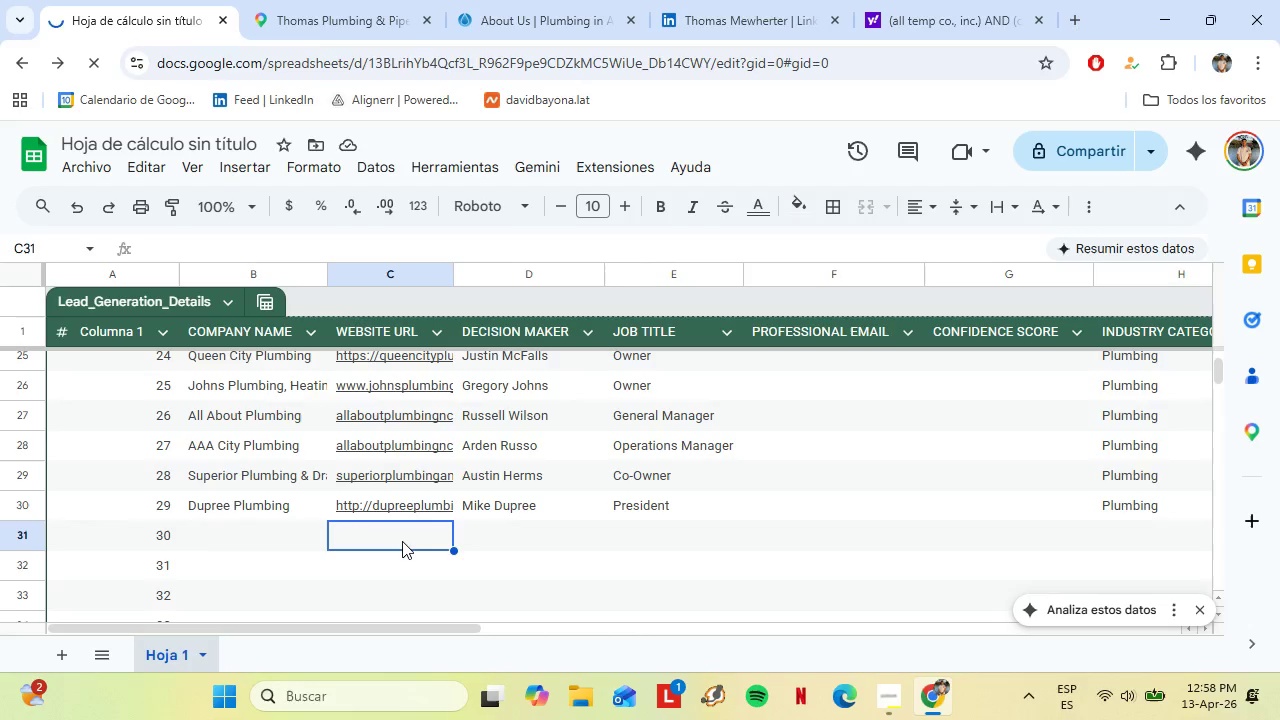 
left_click([480, 315])
 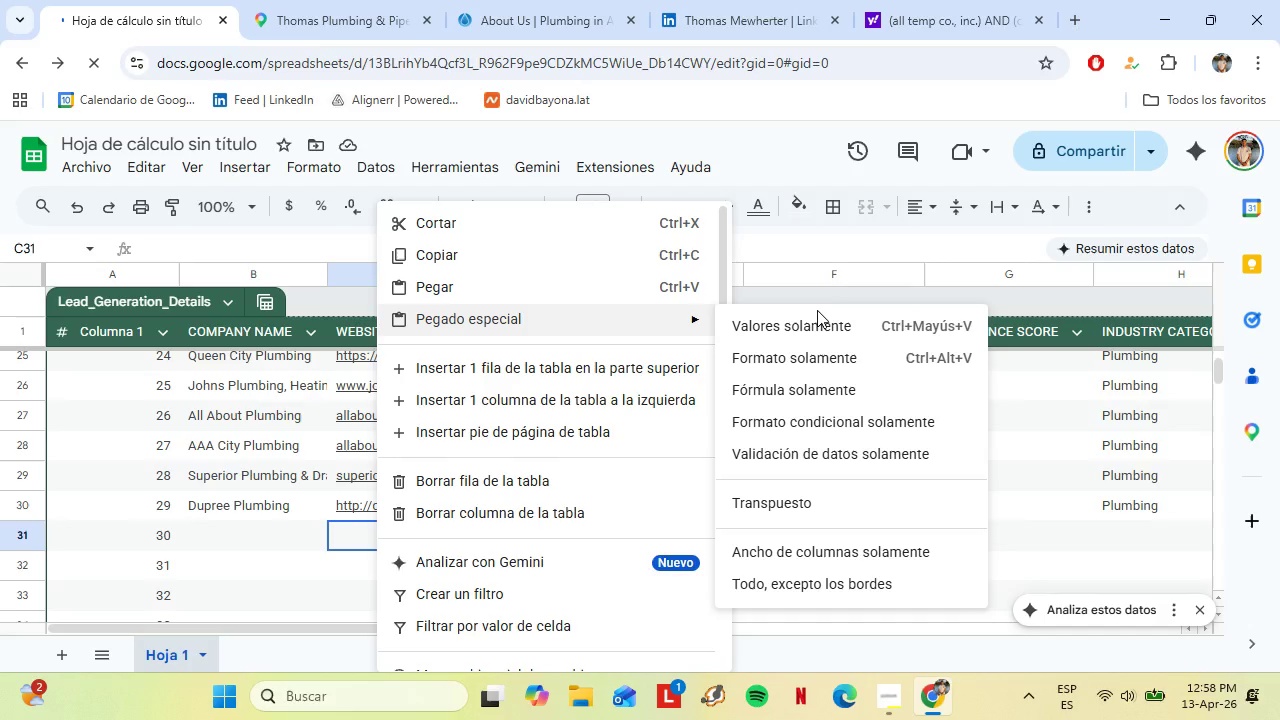 
left_click([819, 327])
 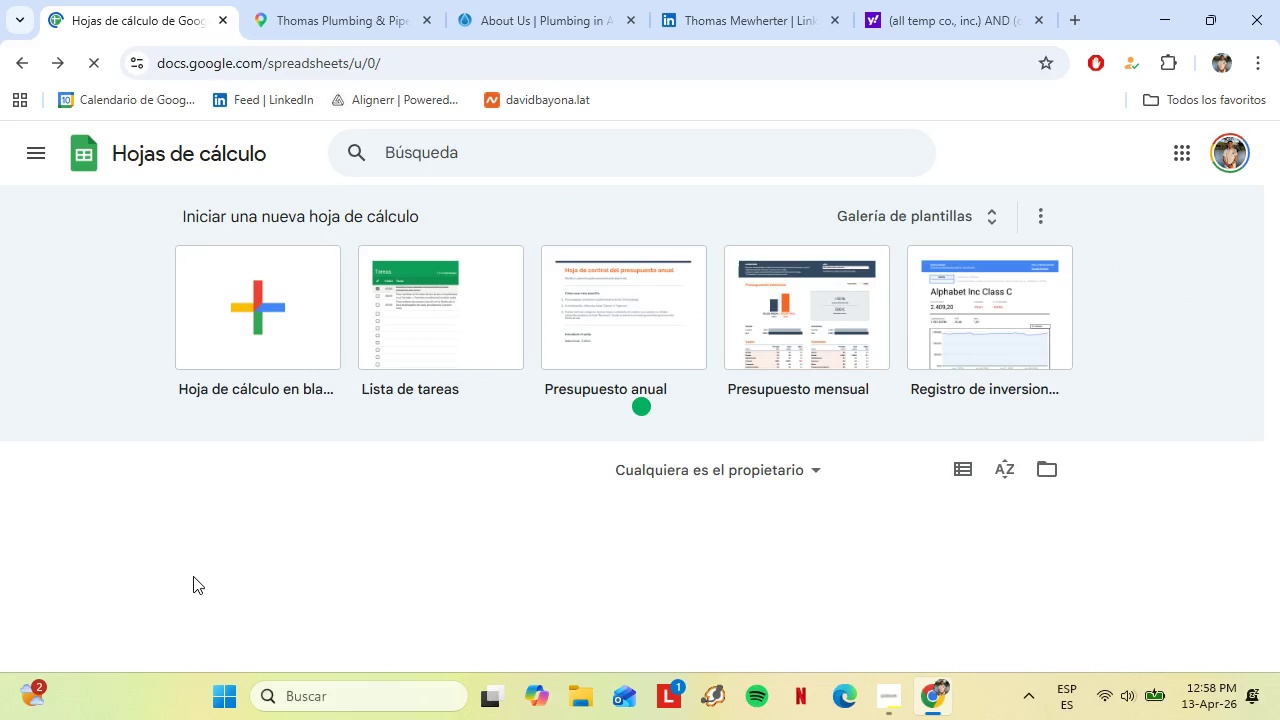 
left_click([244, 538])
 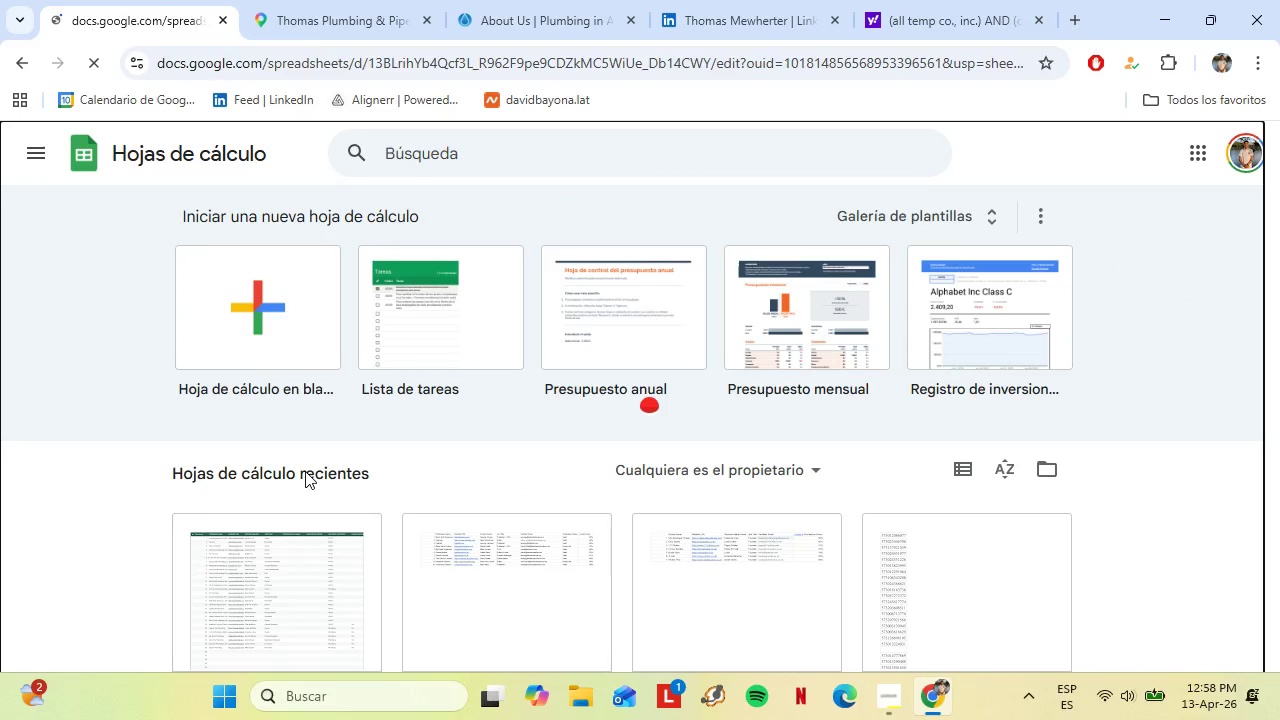 
scroll: coordinate [383, 446], scroll_direction: down, amount: 10.0
 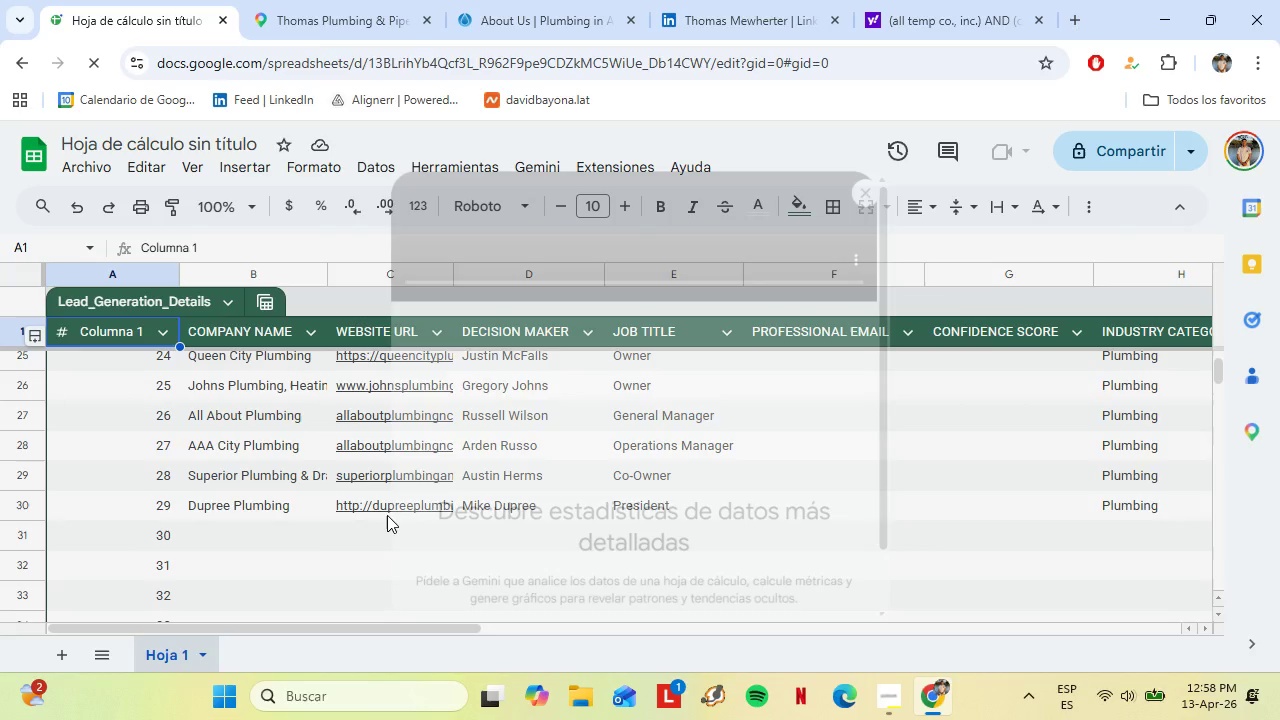 
left_click([387, 518])
 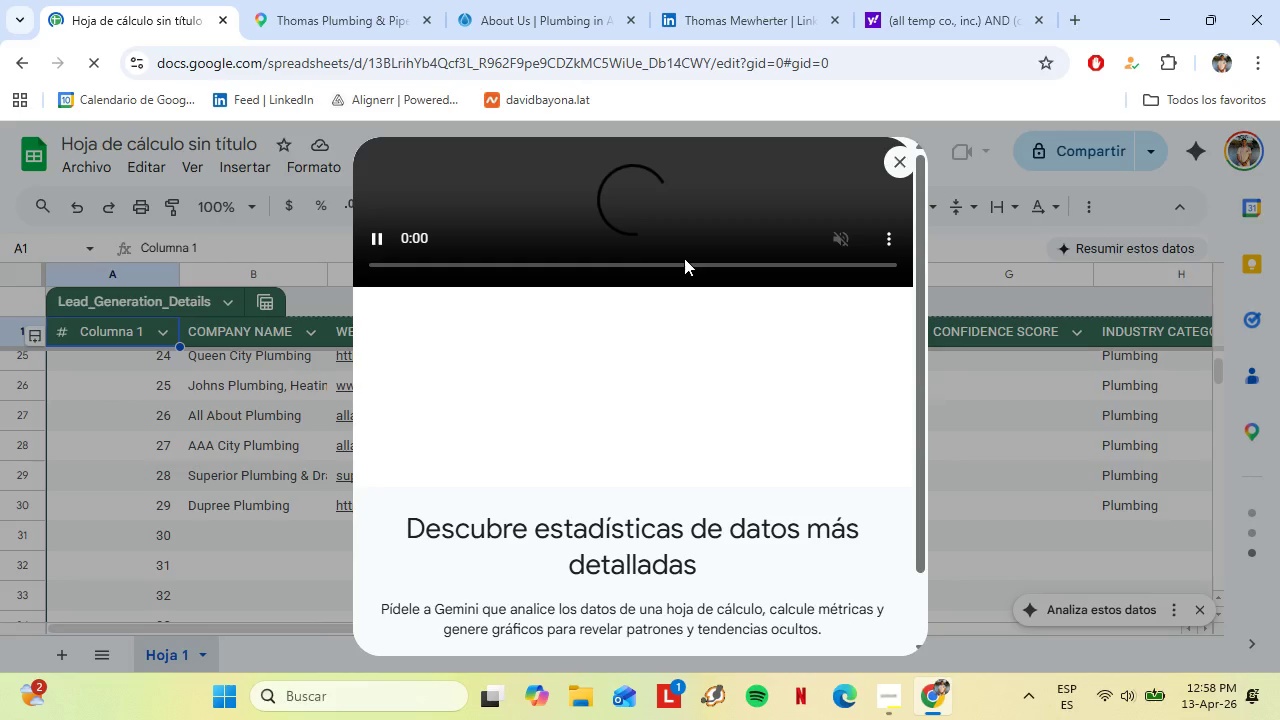 
left_click([899, 164])
 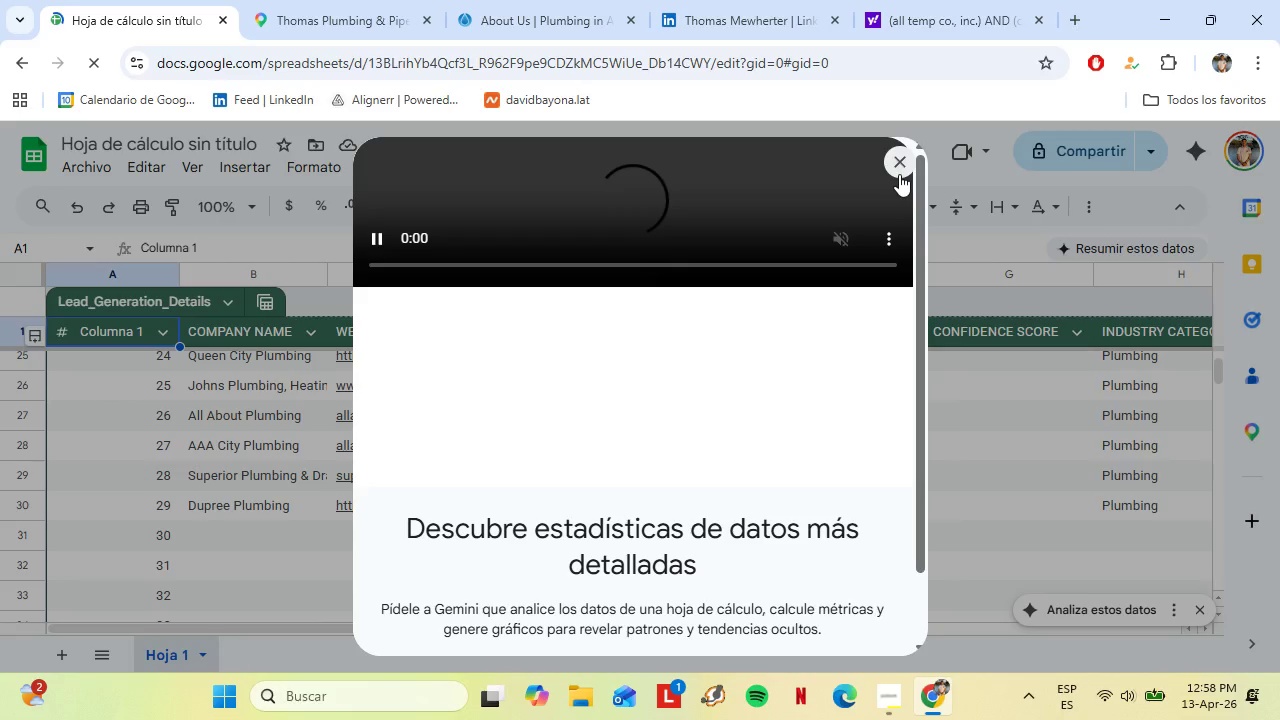 
mouse_move([417, 521])
 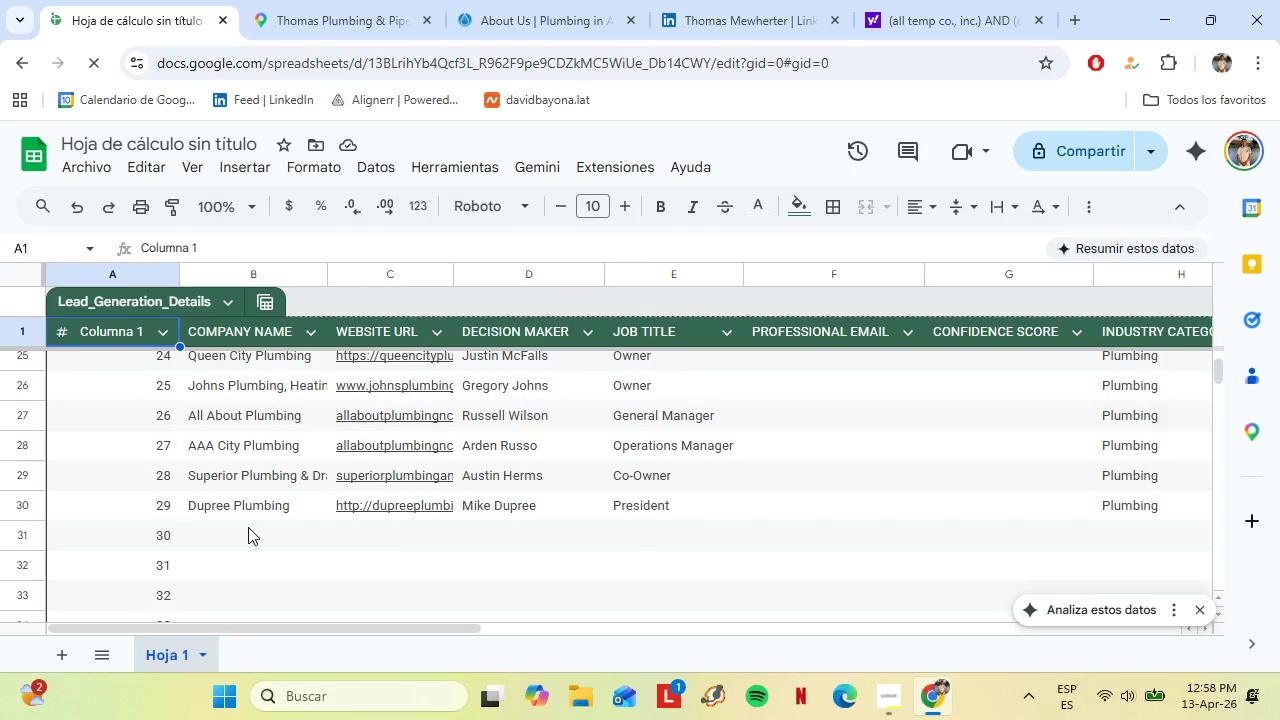 
left_click([248, 527])
 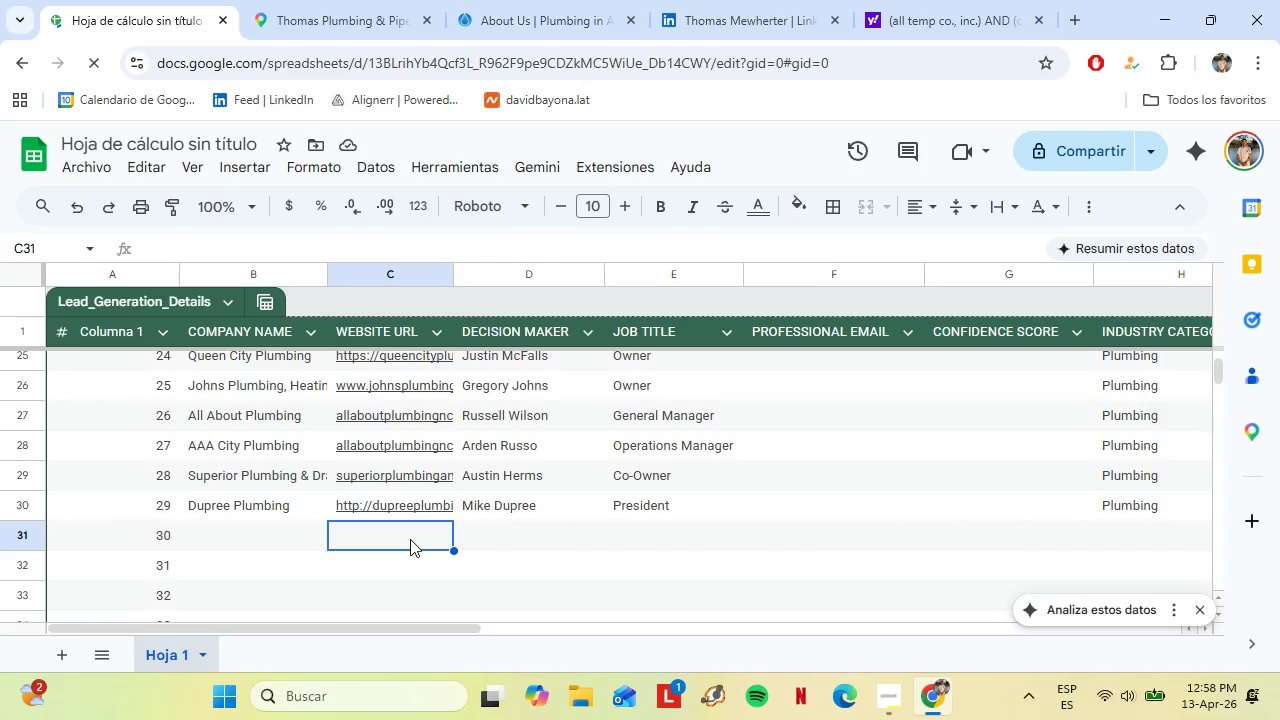 
hold_key(key=ShiftLeft, duration=0.42)
 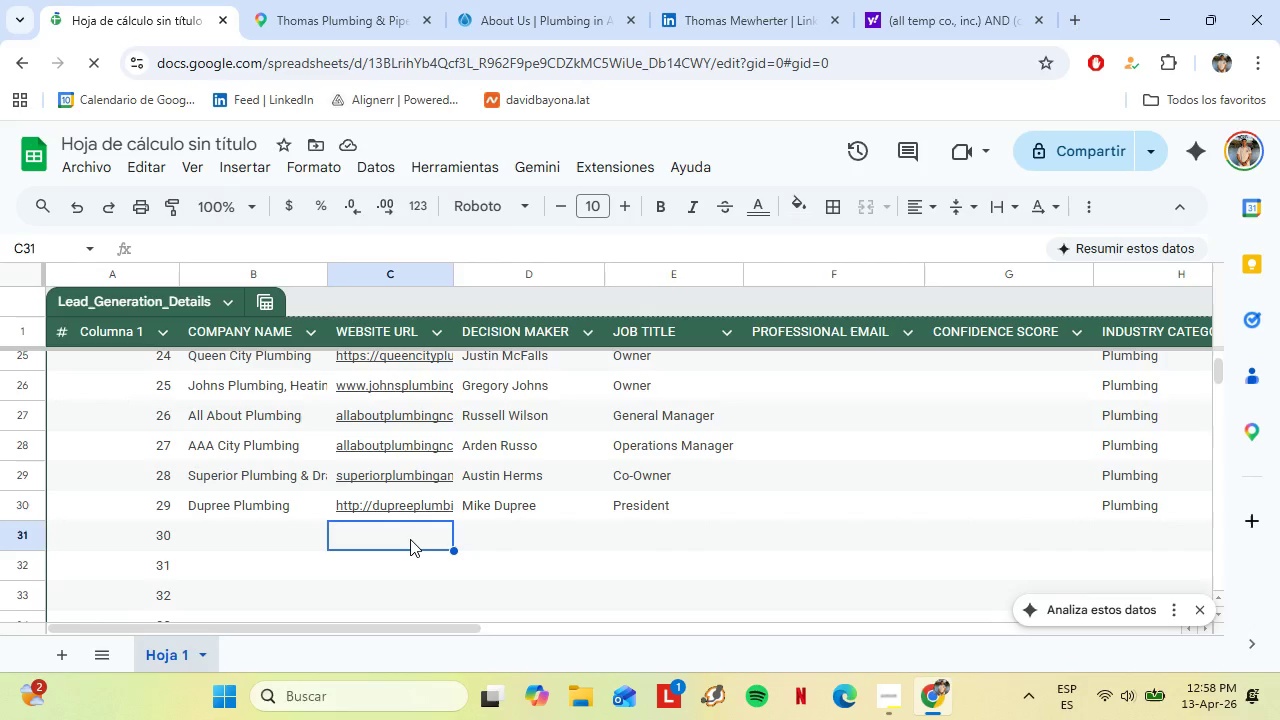 
key(Control+Shift+V)
 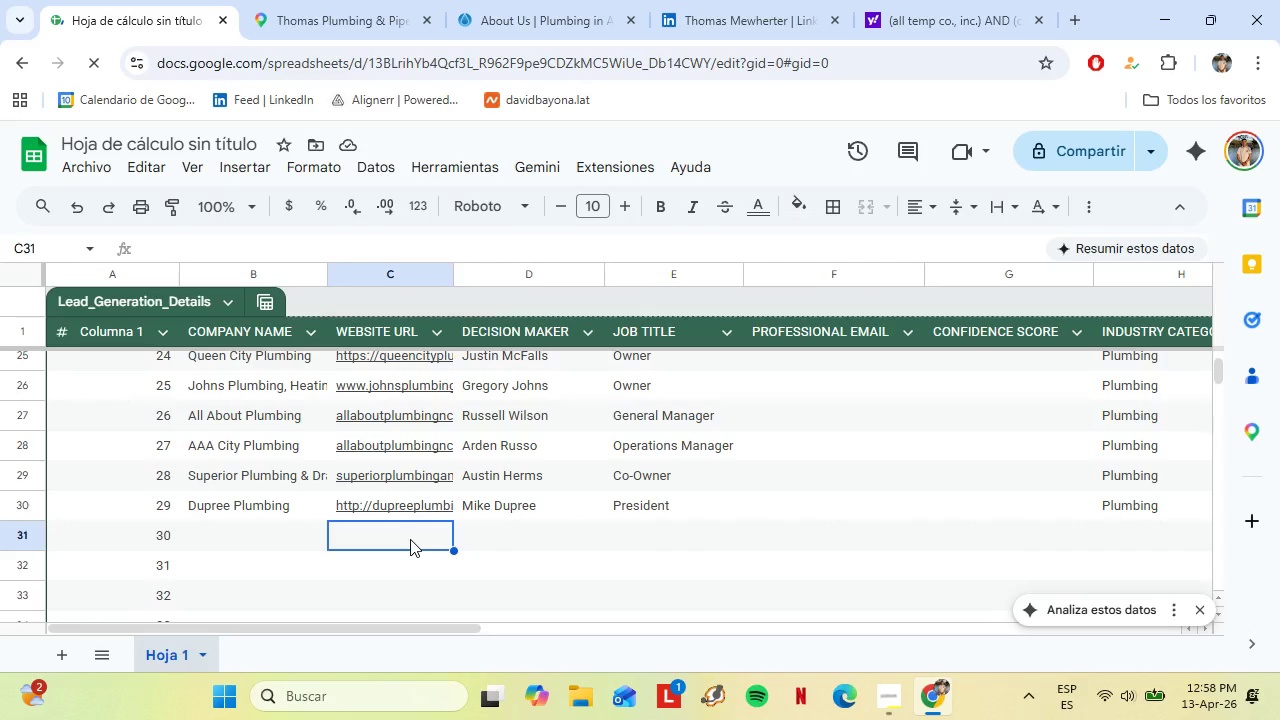 
key(Shift+ShiftLeft)
 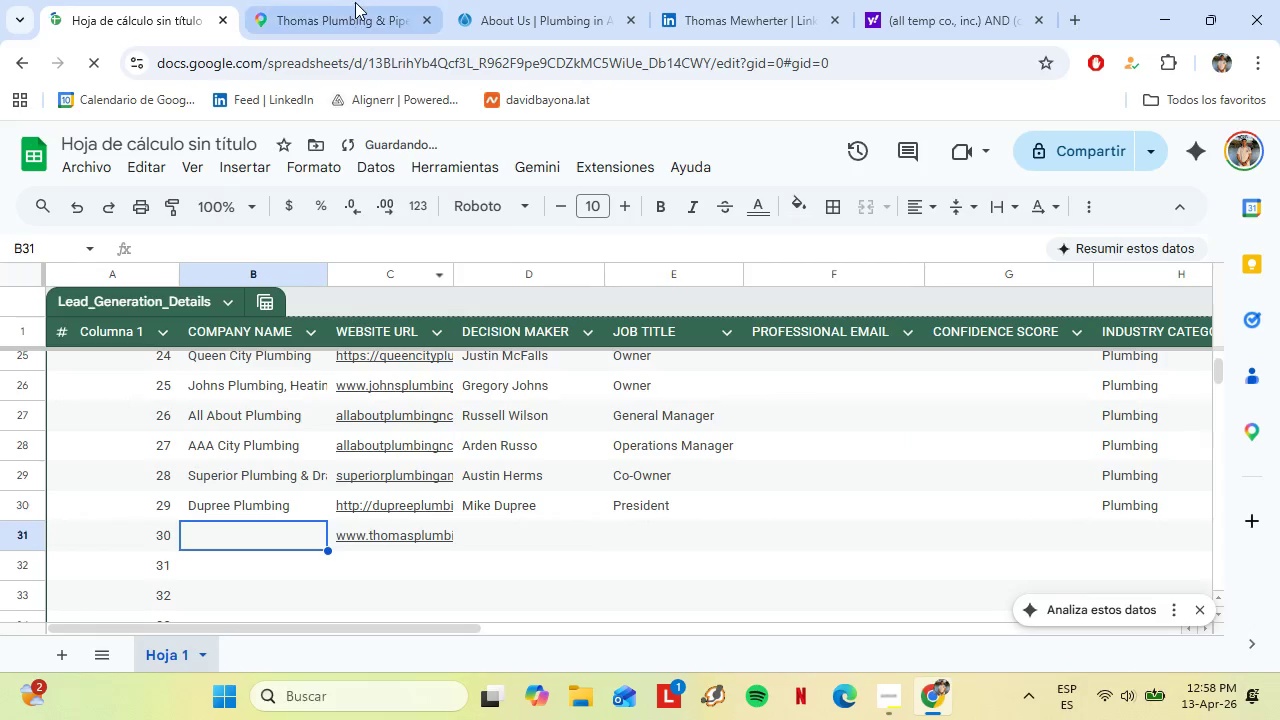 
left_click([345, 0])
 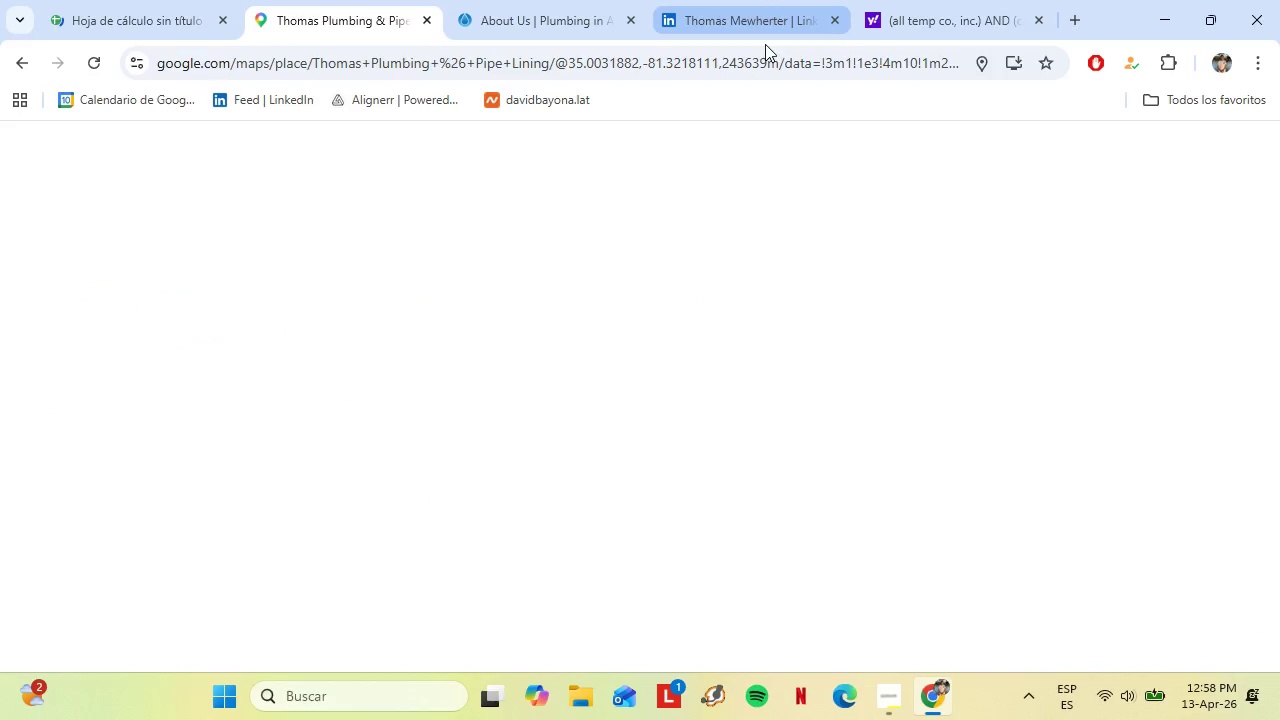 
left_click([746, 0])
 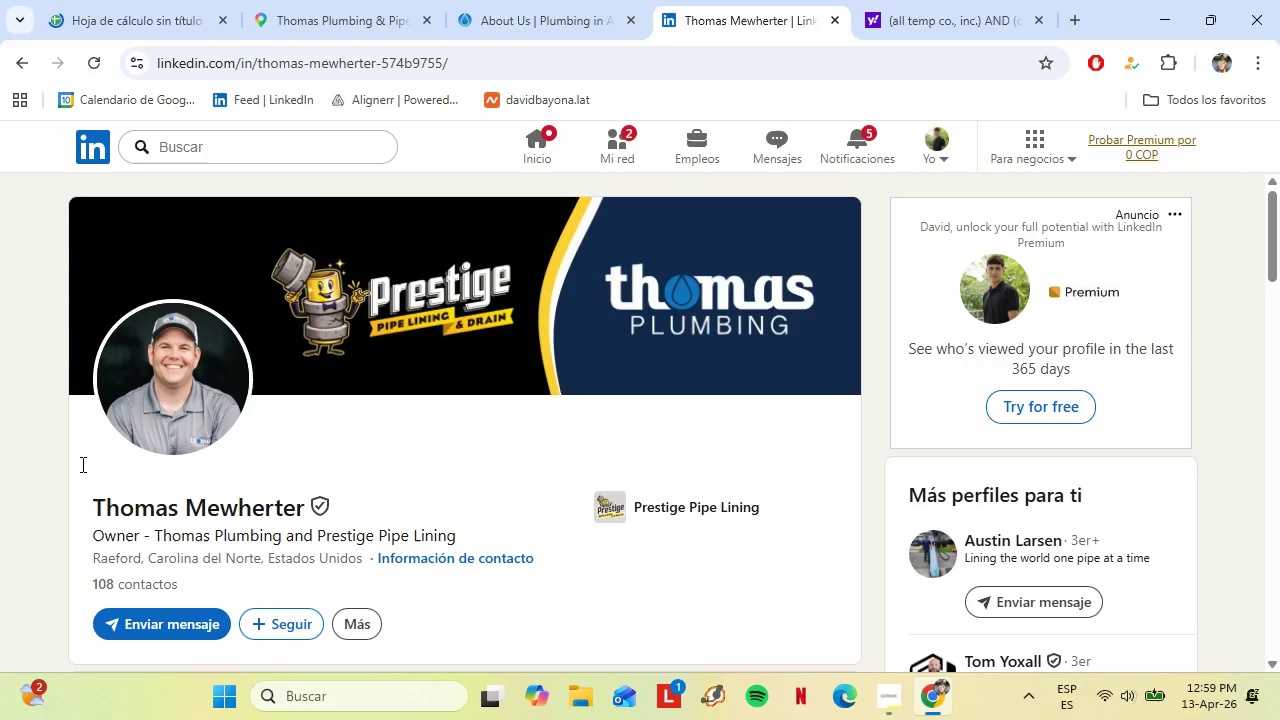 
wait(5.5)
 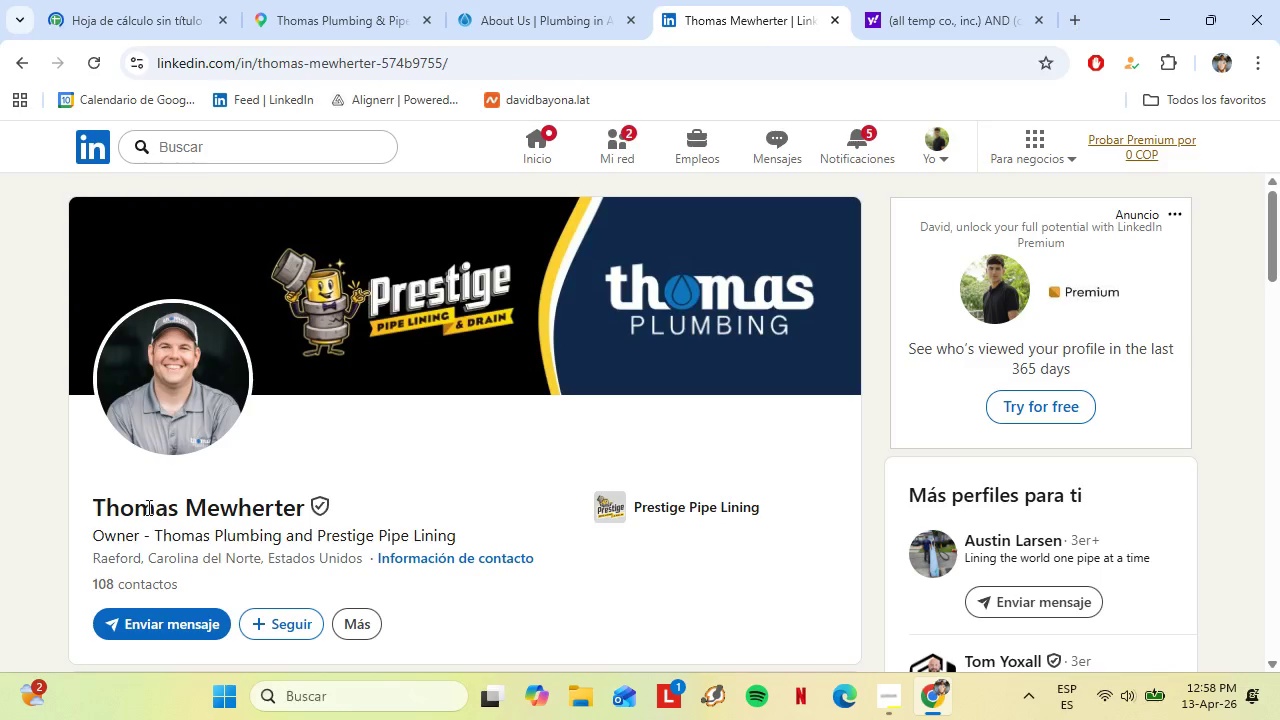 
left_click_drag(start_coordinate=[112, 503], to_coordinate=[294, 513])
 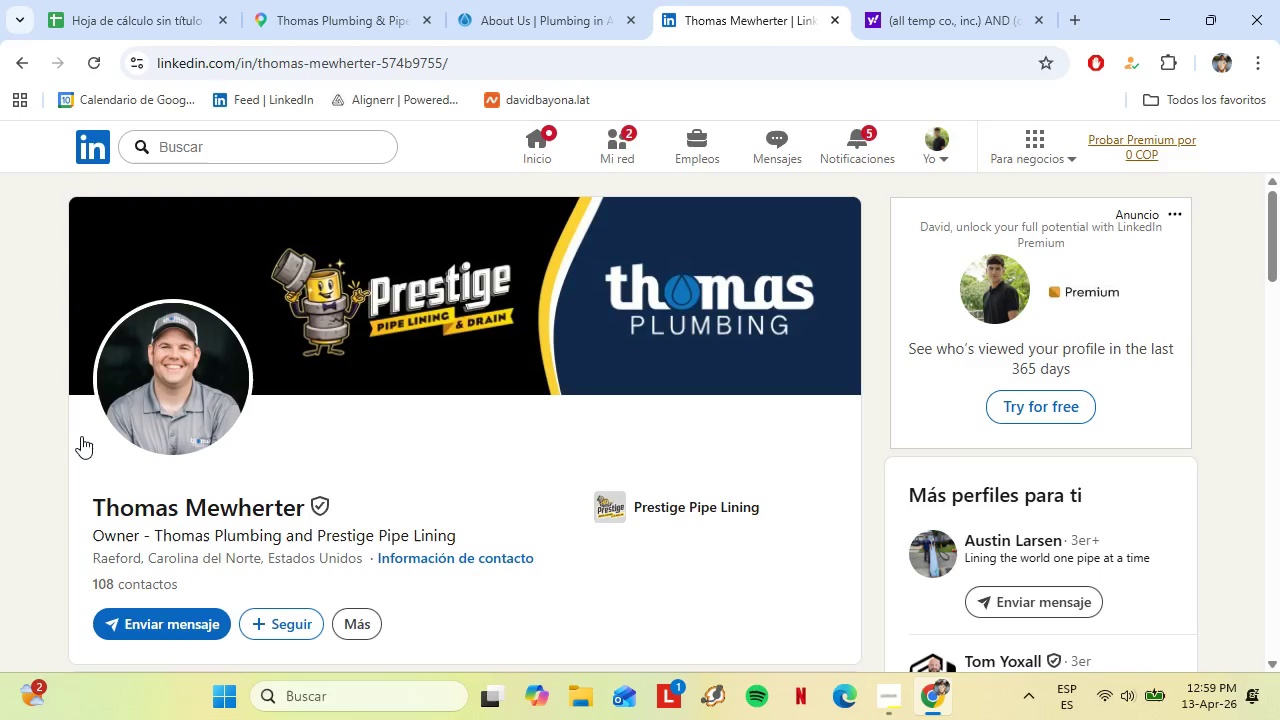 
scroll: coordinate [229, 435], scroll_direction: down, amount: 2.0
 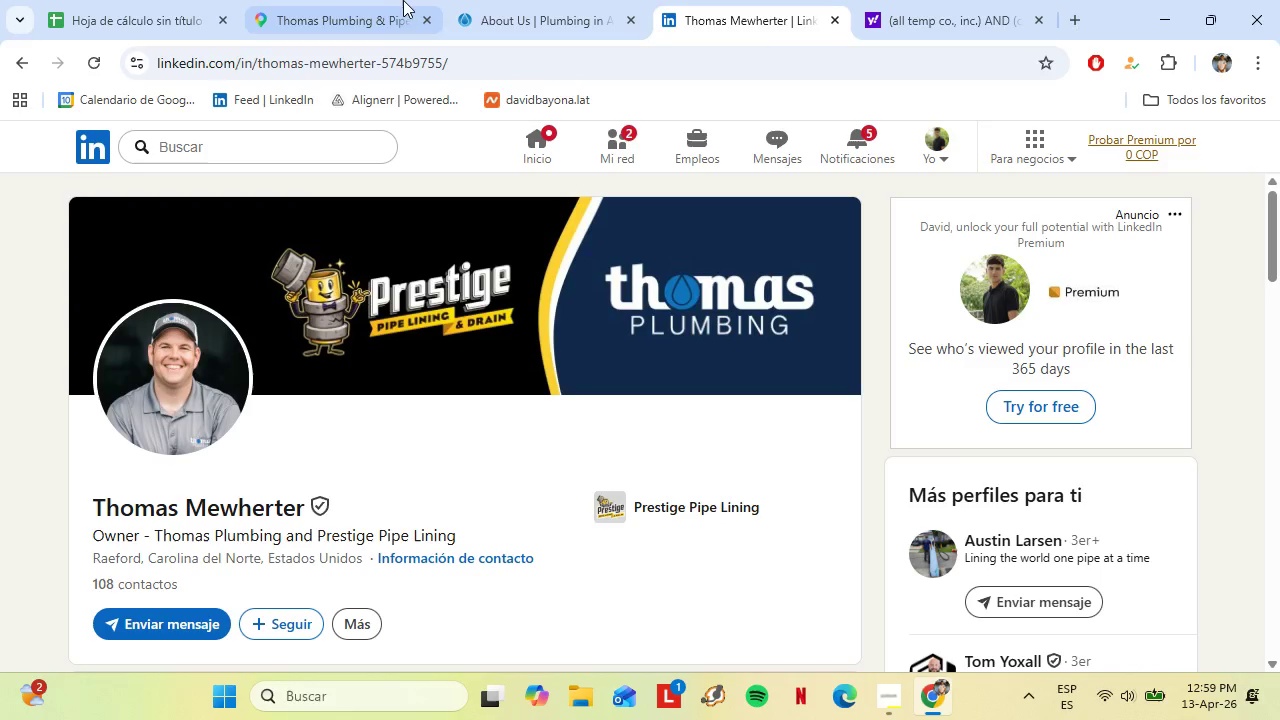 
left_click([383, 0])
 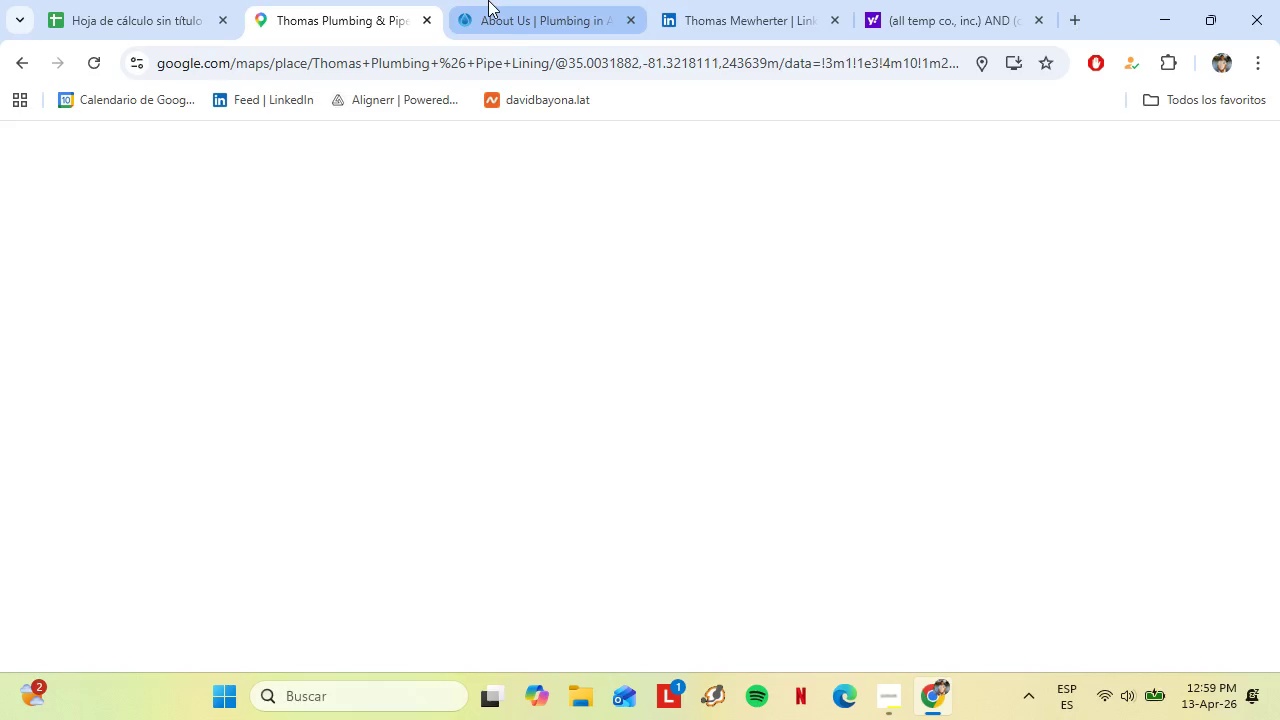 
left_click([488, 0])
 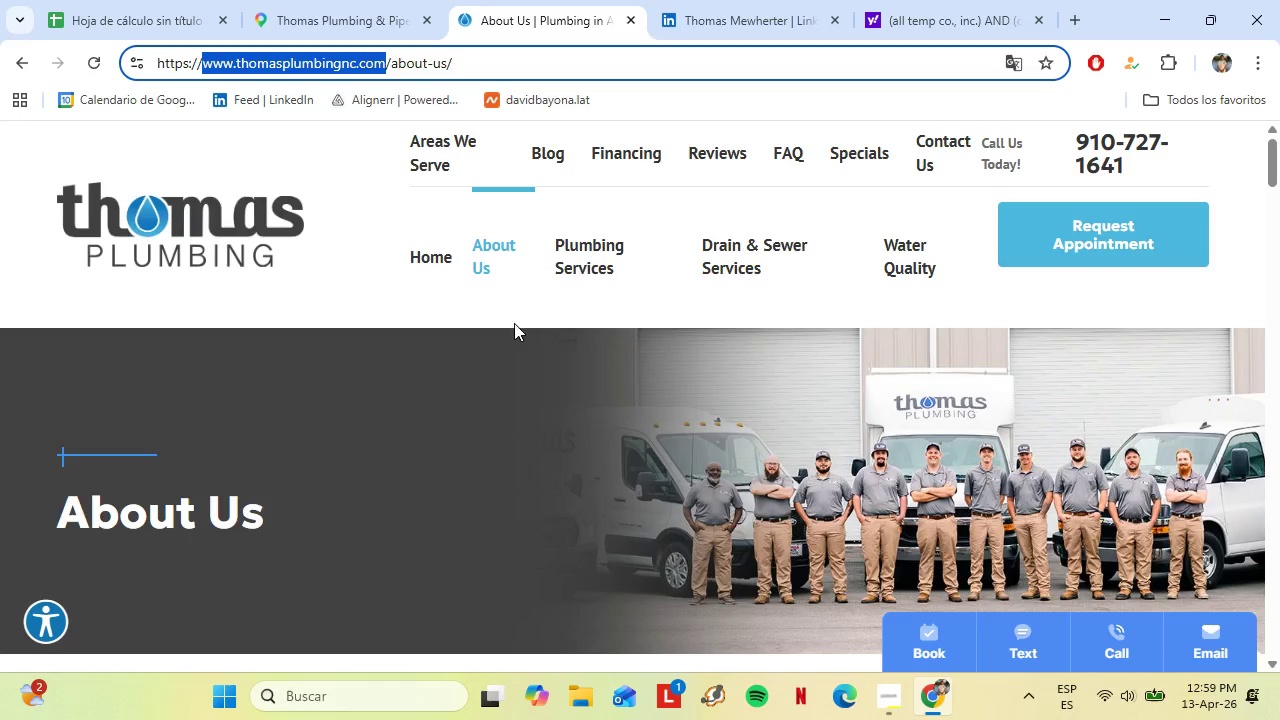 
scroll: coordinate [616, 446], scroll_direction: down, amount: 5.0
 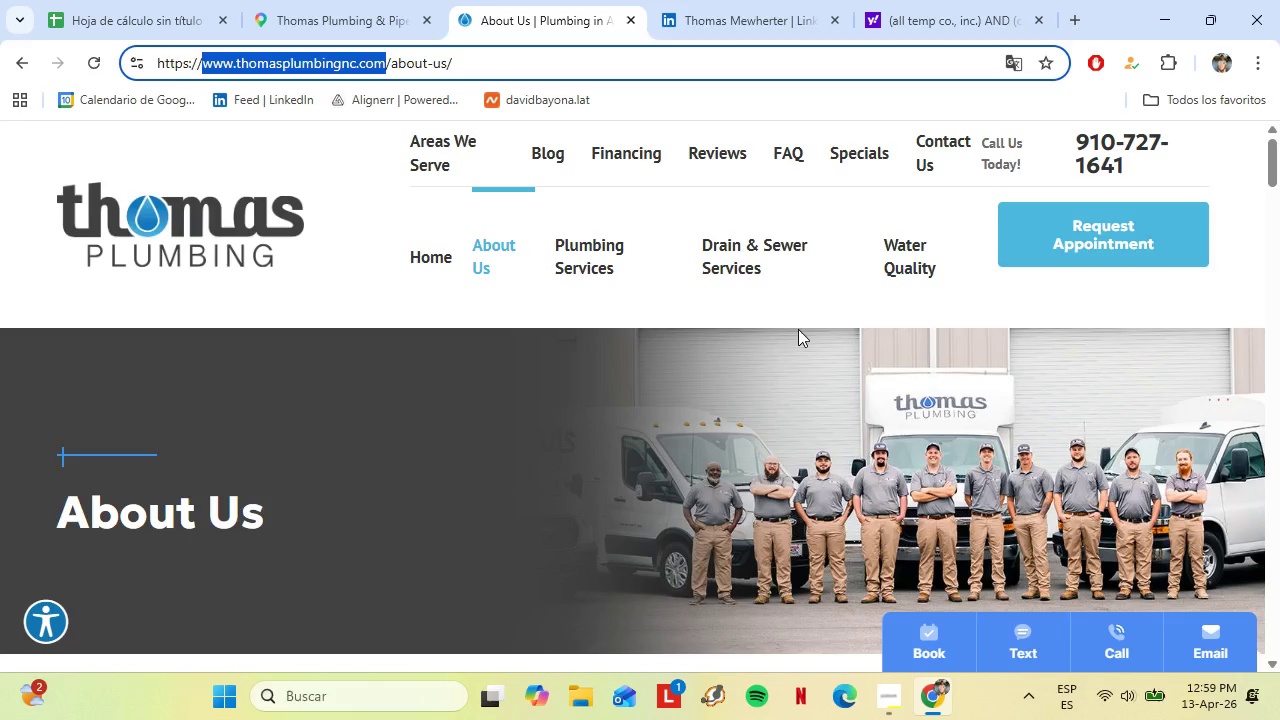 
left_click([780, 323])
 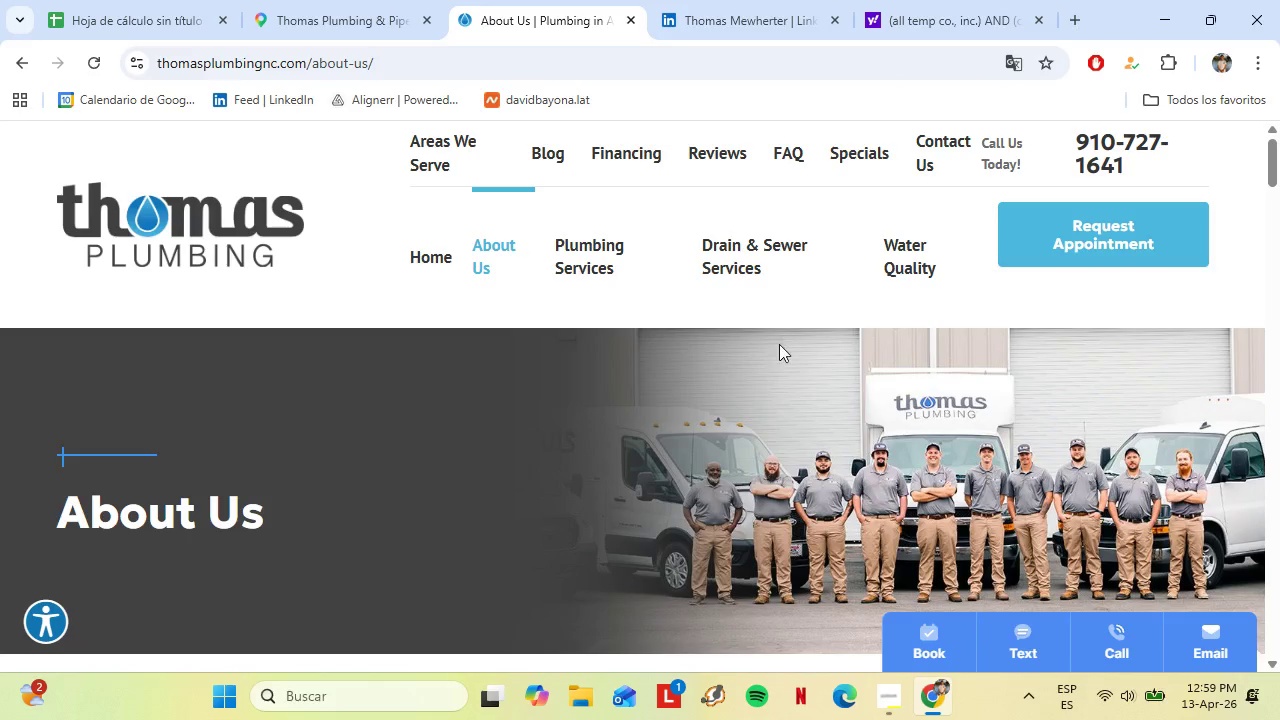 
scroll: coordinate [764, 363], scroll_direction: down, amount: 4.0
 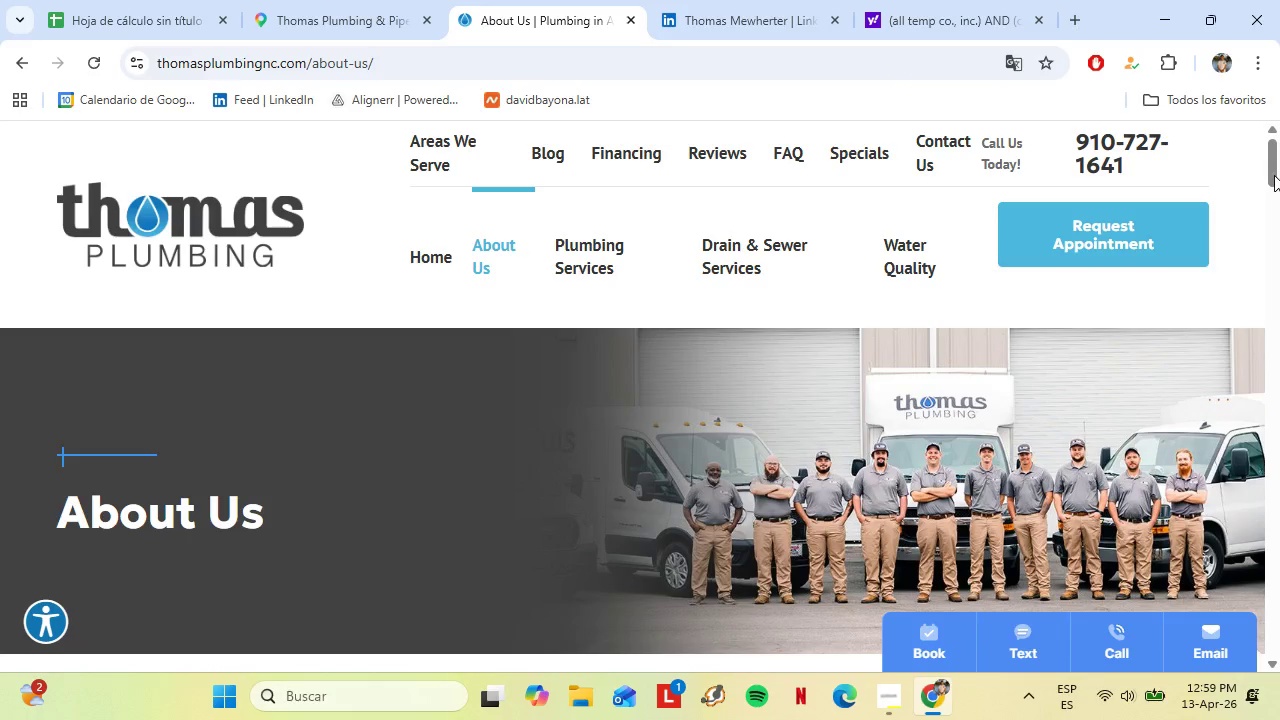 
left_click_drag(start_coordinate=[1272, 175], to_coordinate=[1261, 351])
 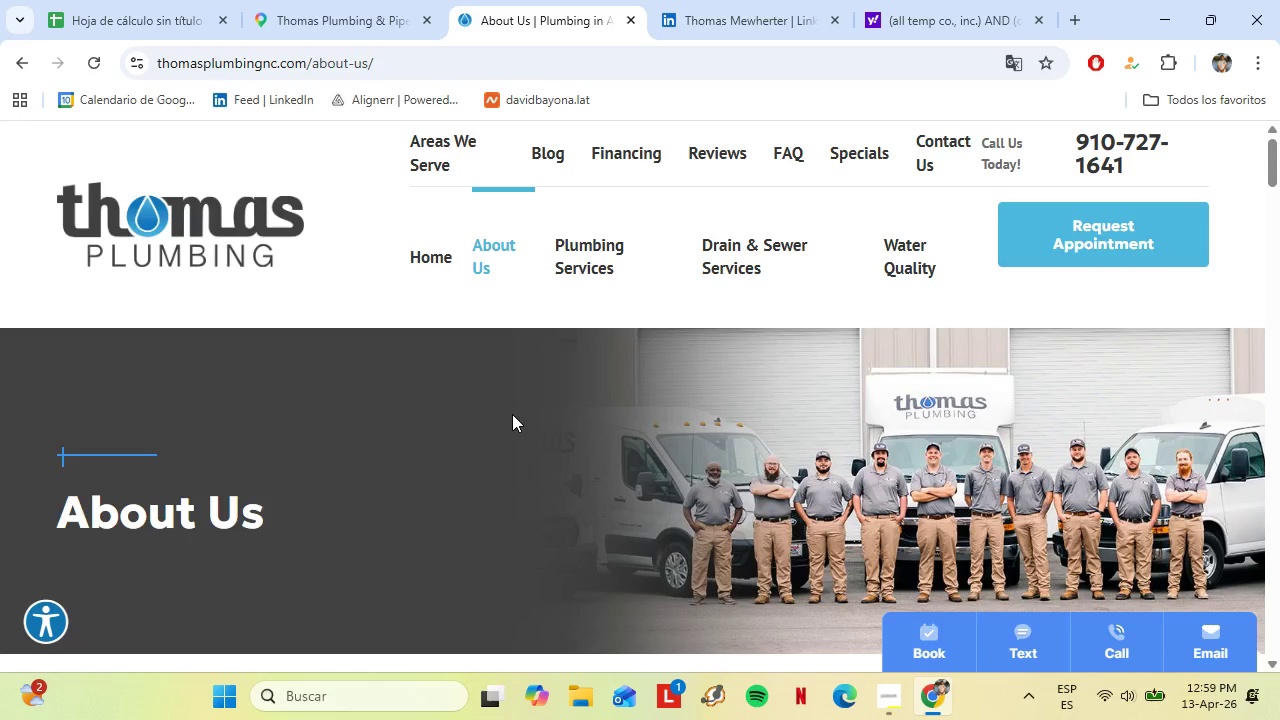 
left_click_drag(start_coordinate=[408, 403], to_coordinate=[375, 403])
 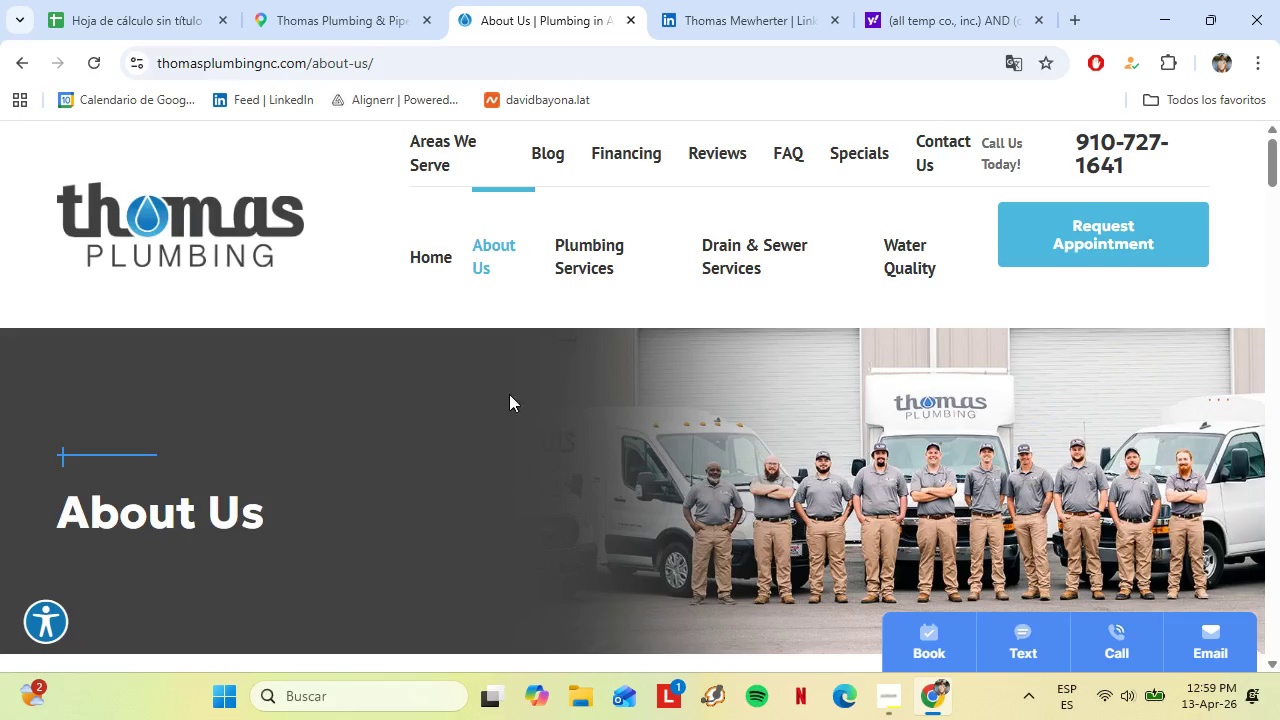 
scroll: coordinate [506, 491], scroll_direction: up, amount: 1.0
 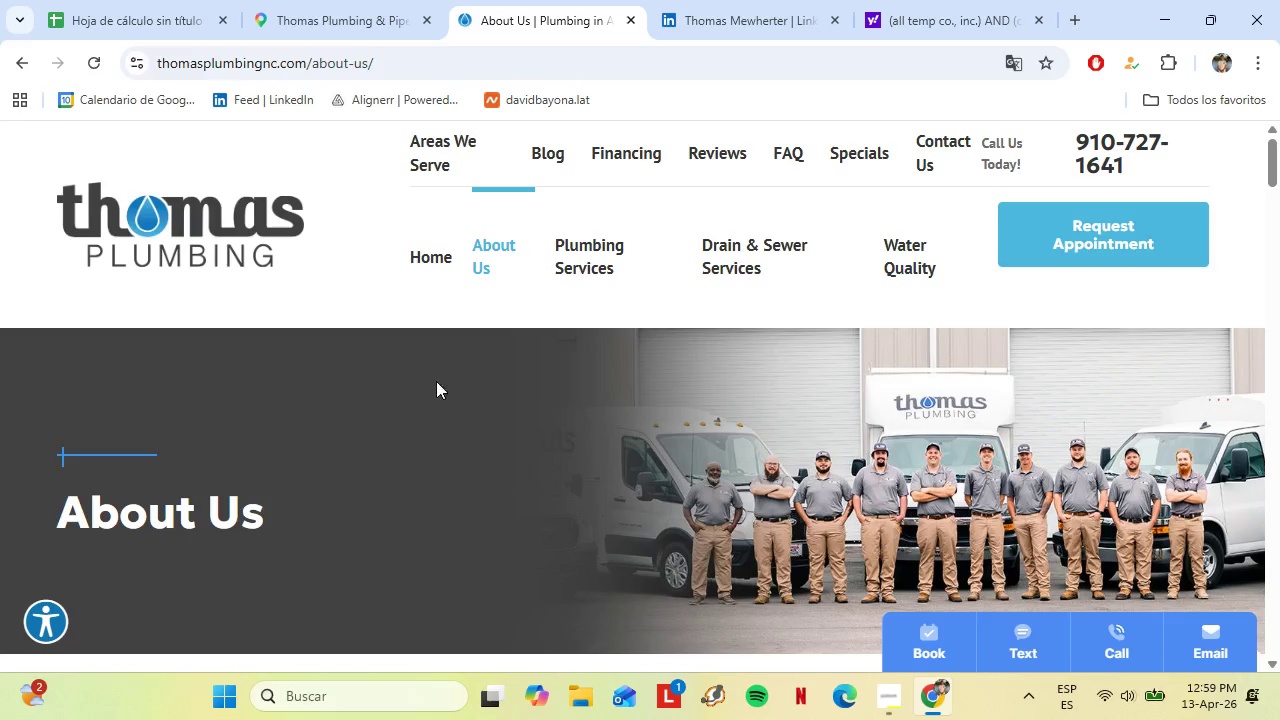 
left_click_drag(start_coordinate=[507, 394], to_coordinate=[557, 369])
 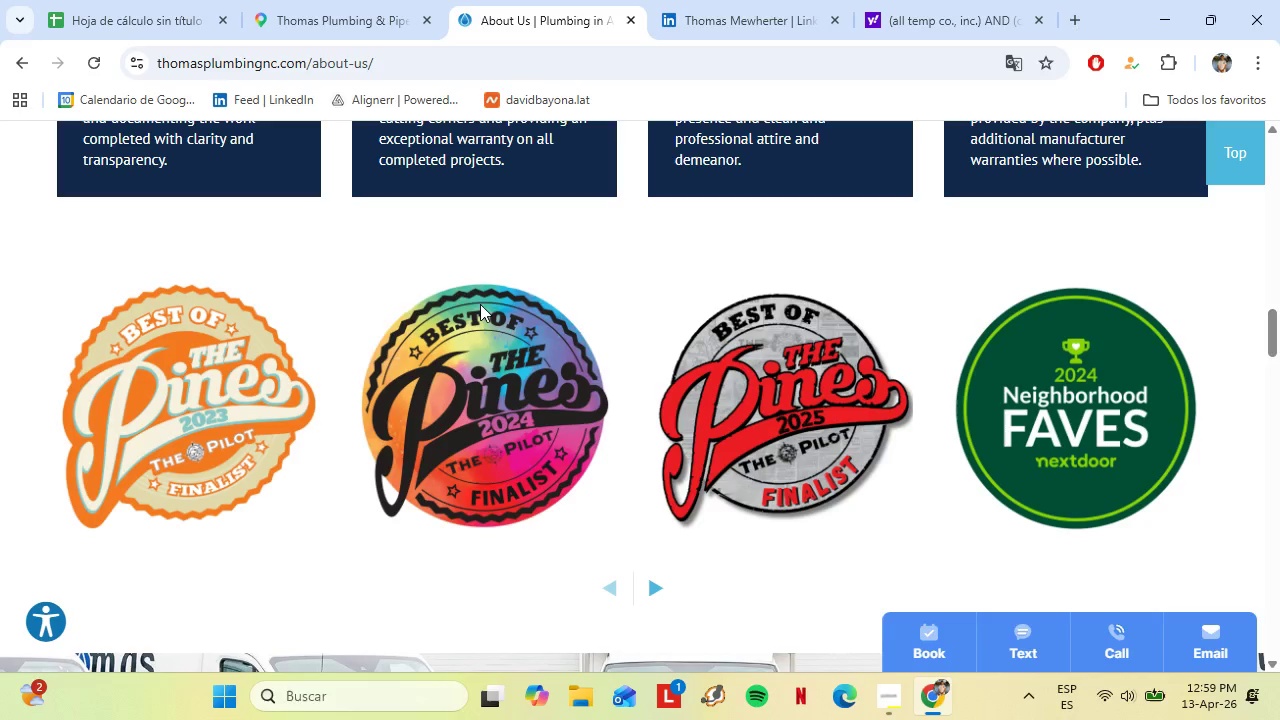 
scroll: coordinate [590, 359], scroll_direction: up, amount: 14.0
 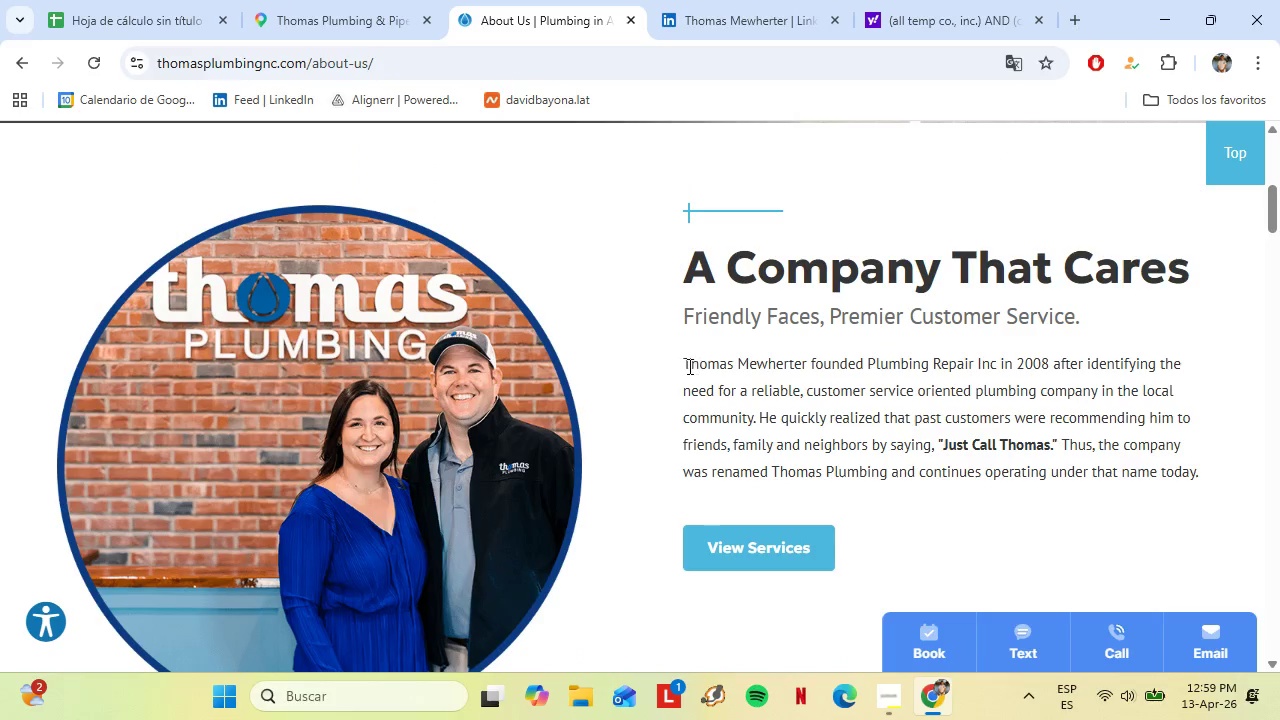 
left_click_drag(start_coordinate=[683, 366], to_coordinate=[808, 370])
 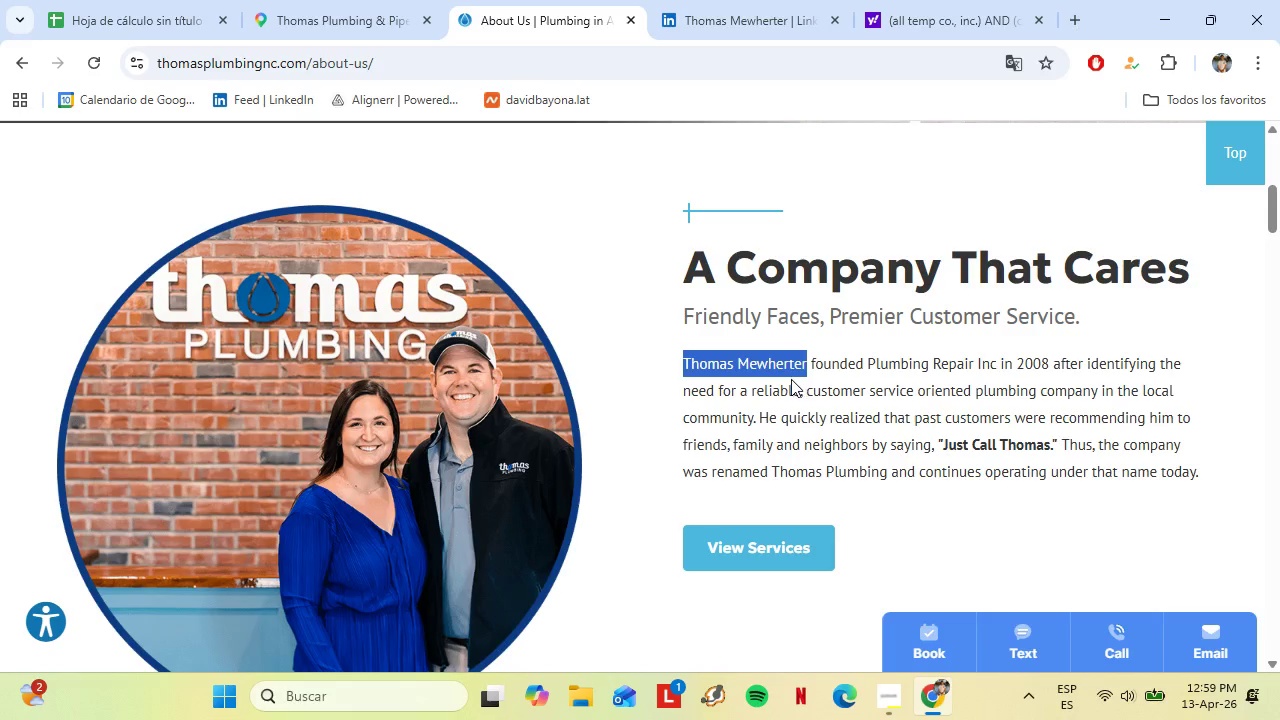 
key(Control+C)
 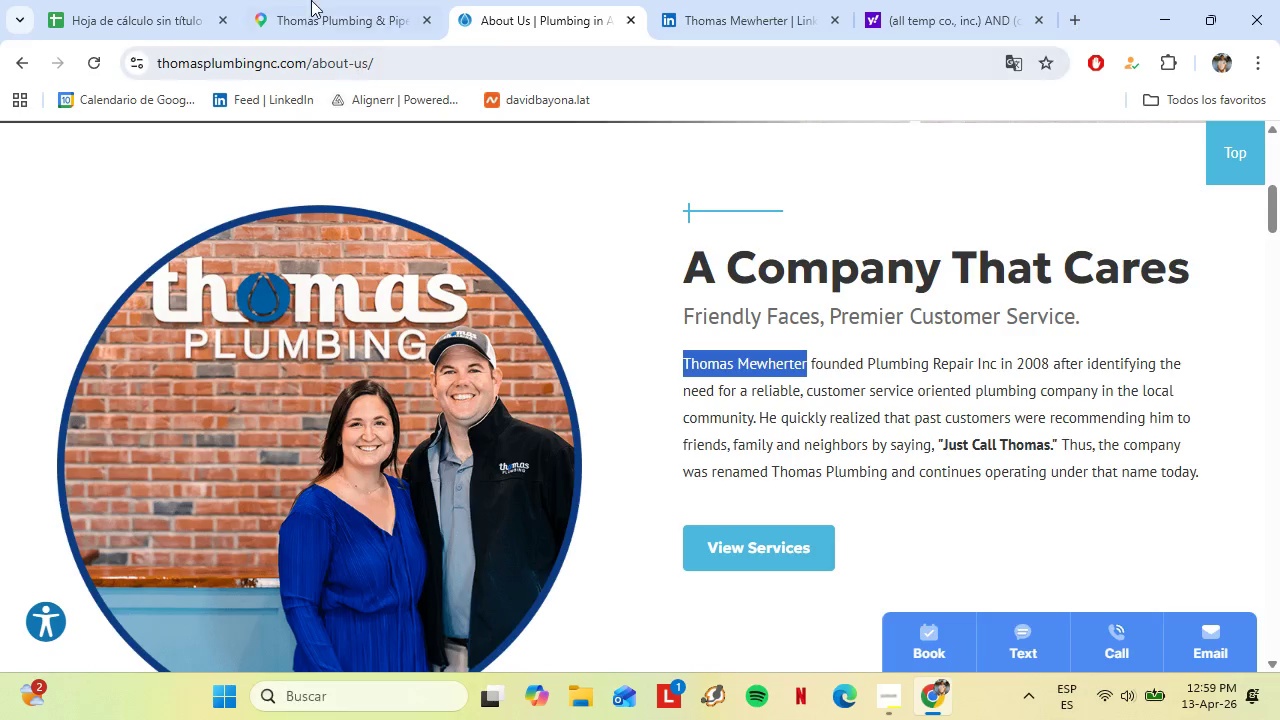 
left_click([166, 0])
 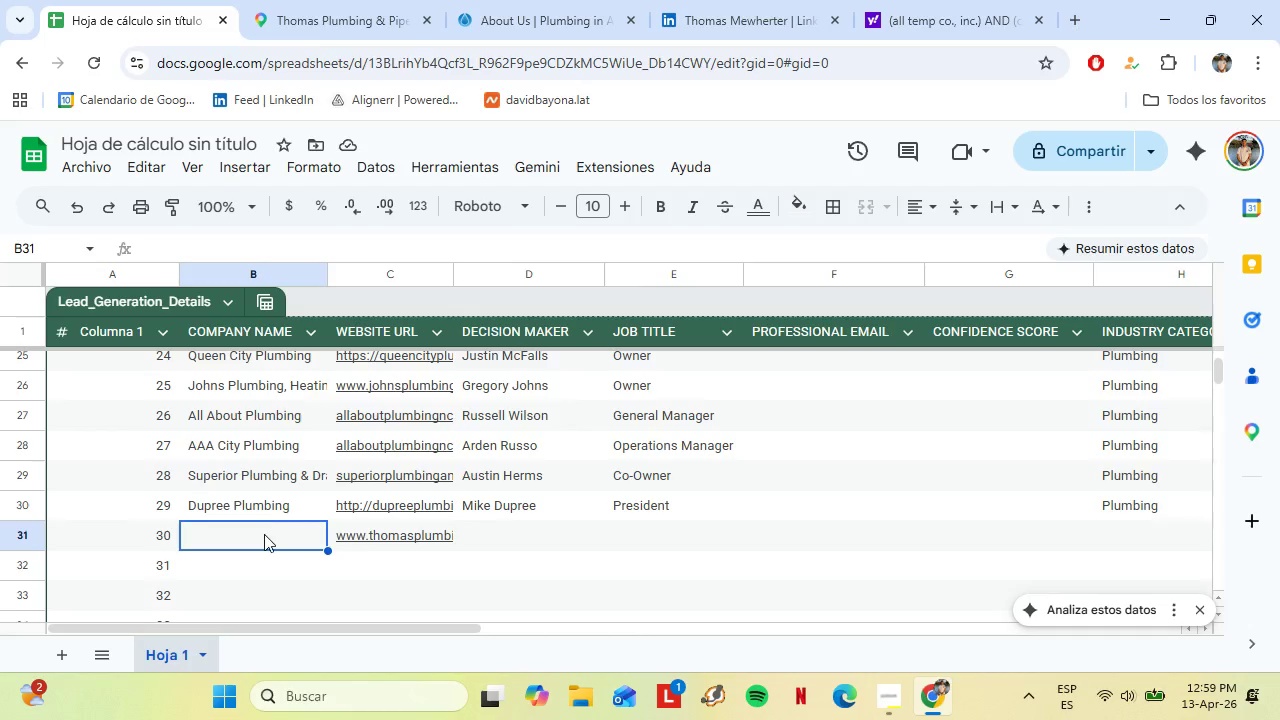 
key(Control+Shift+V)
 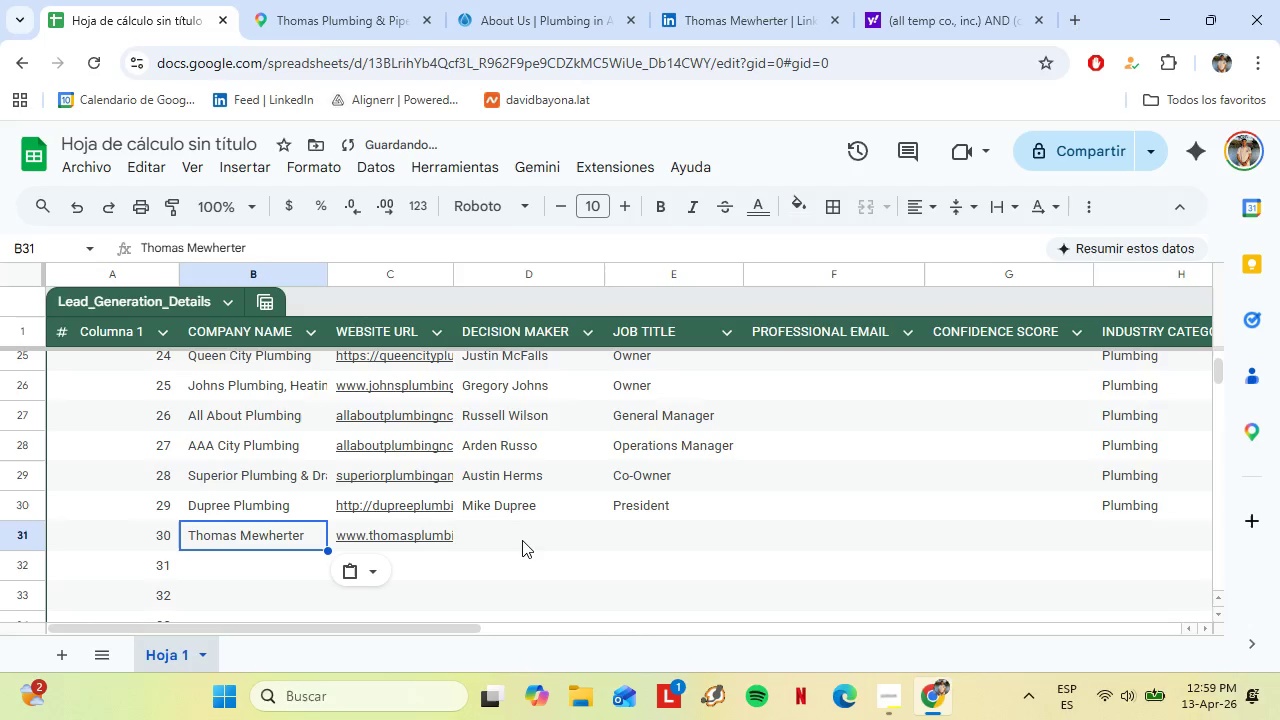 
left_click([519, 540])
 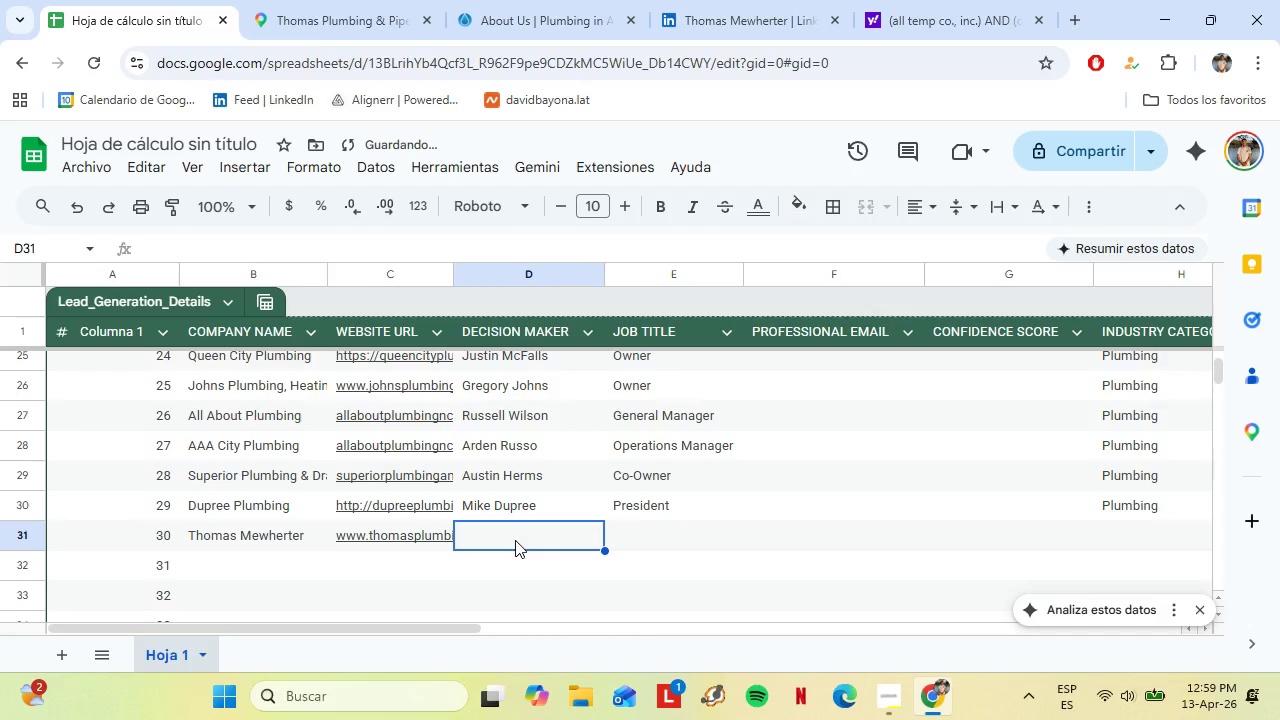 
key(Control+Shift+V)
 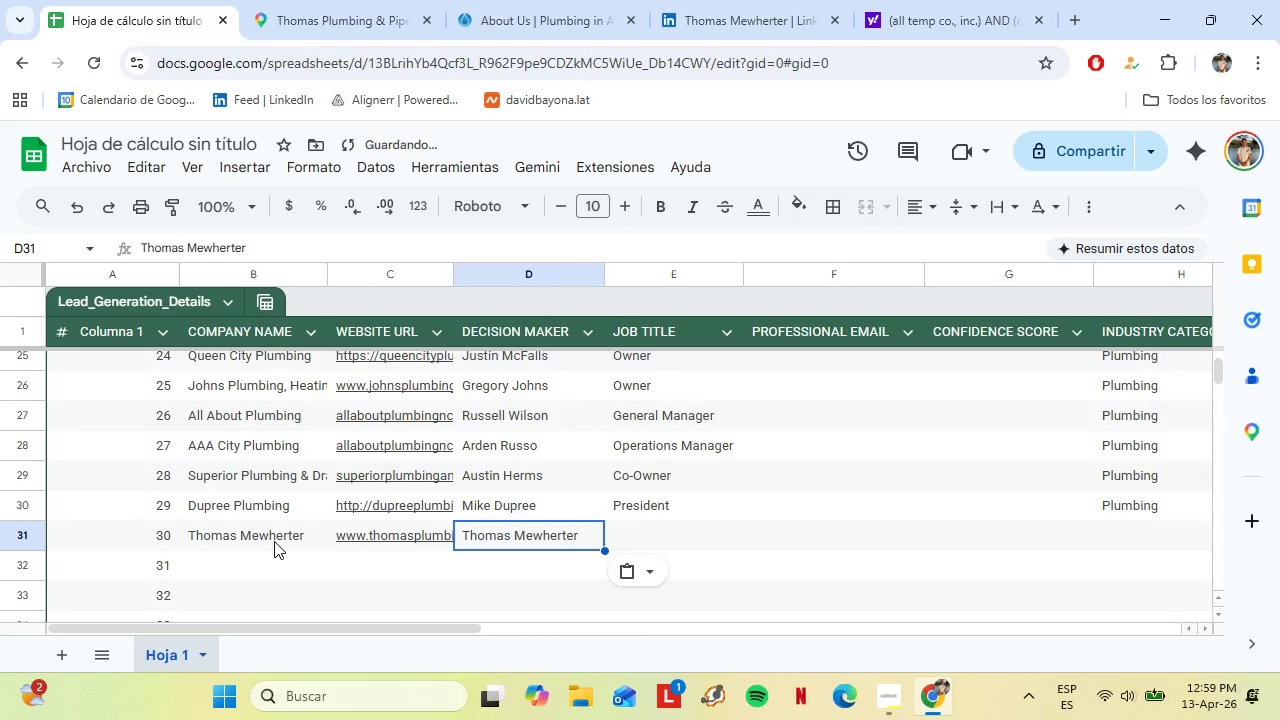 
left_click([274, 541])
 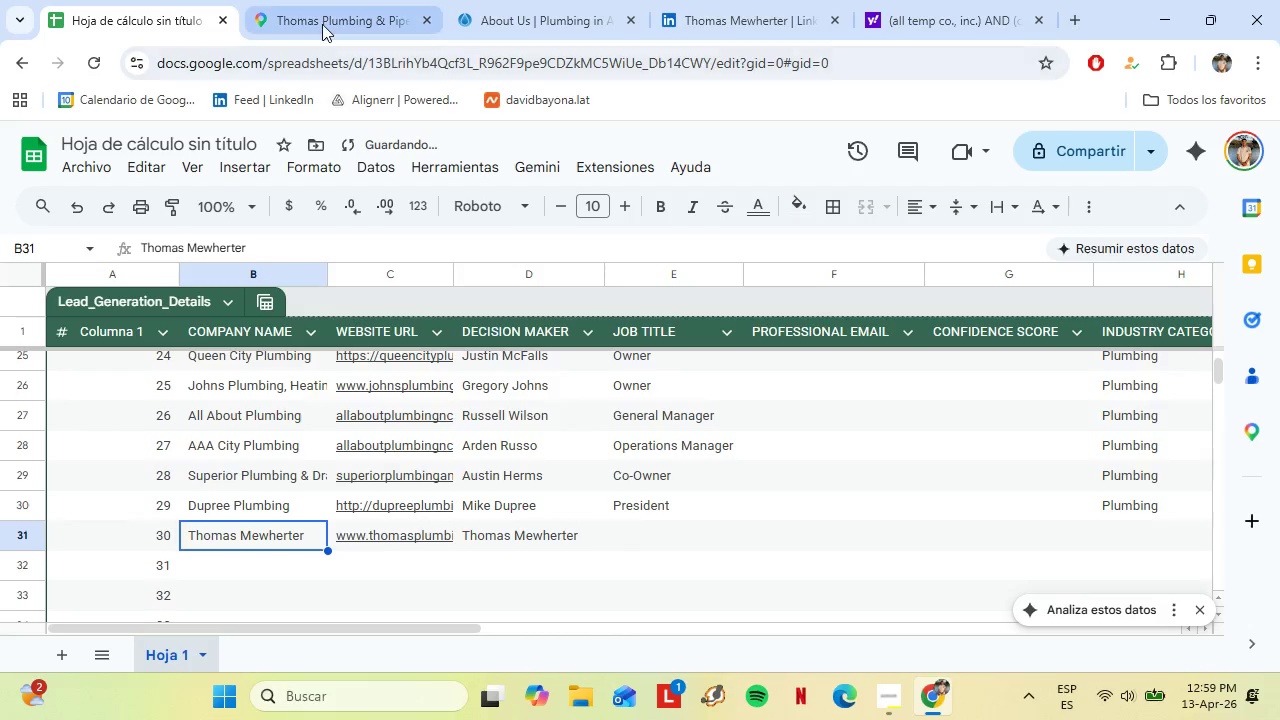 
left_click([322, 21])
 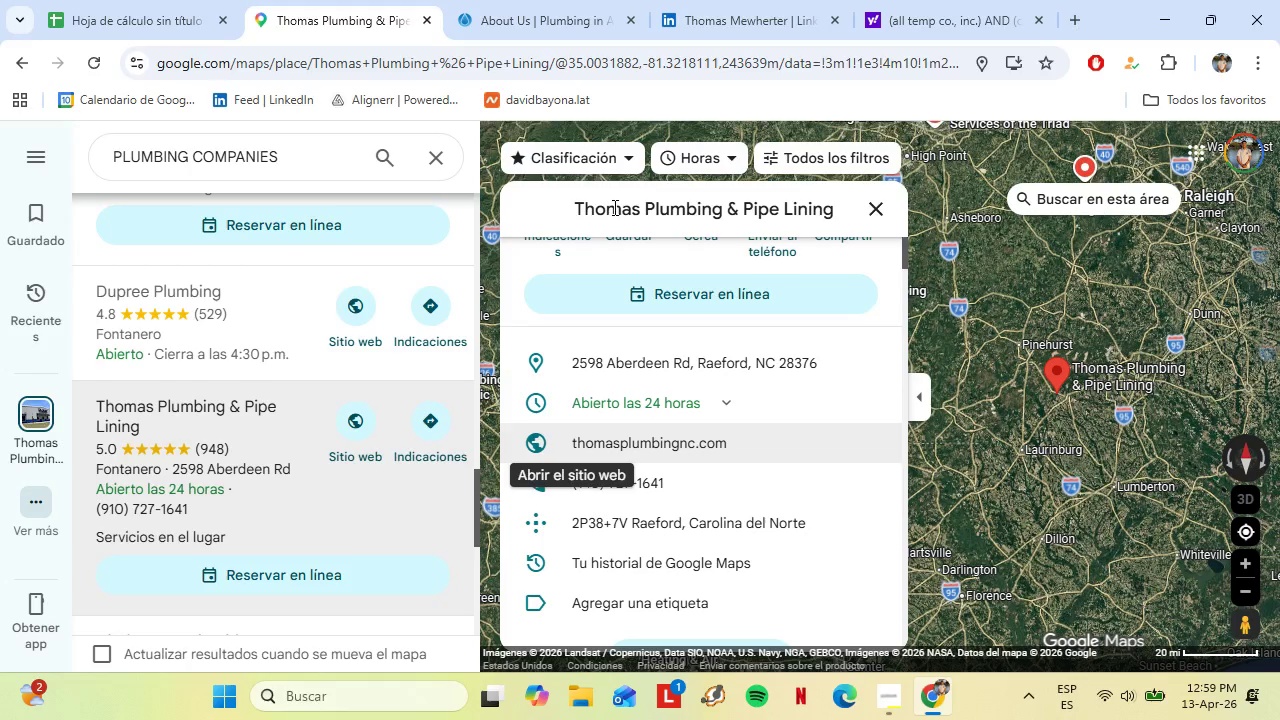 
double_click([613, 207])
 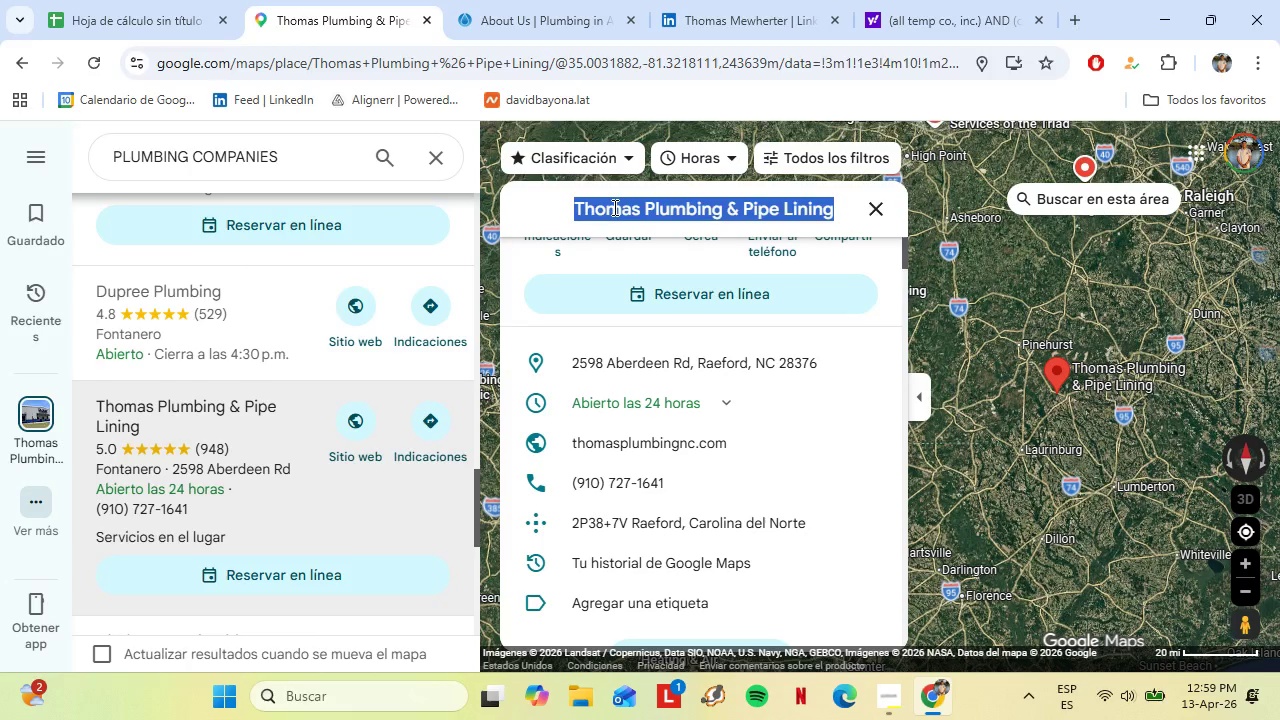 
triple_click([613, 207])
 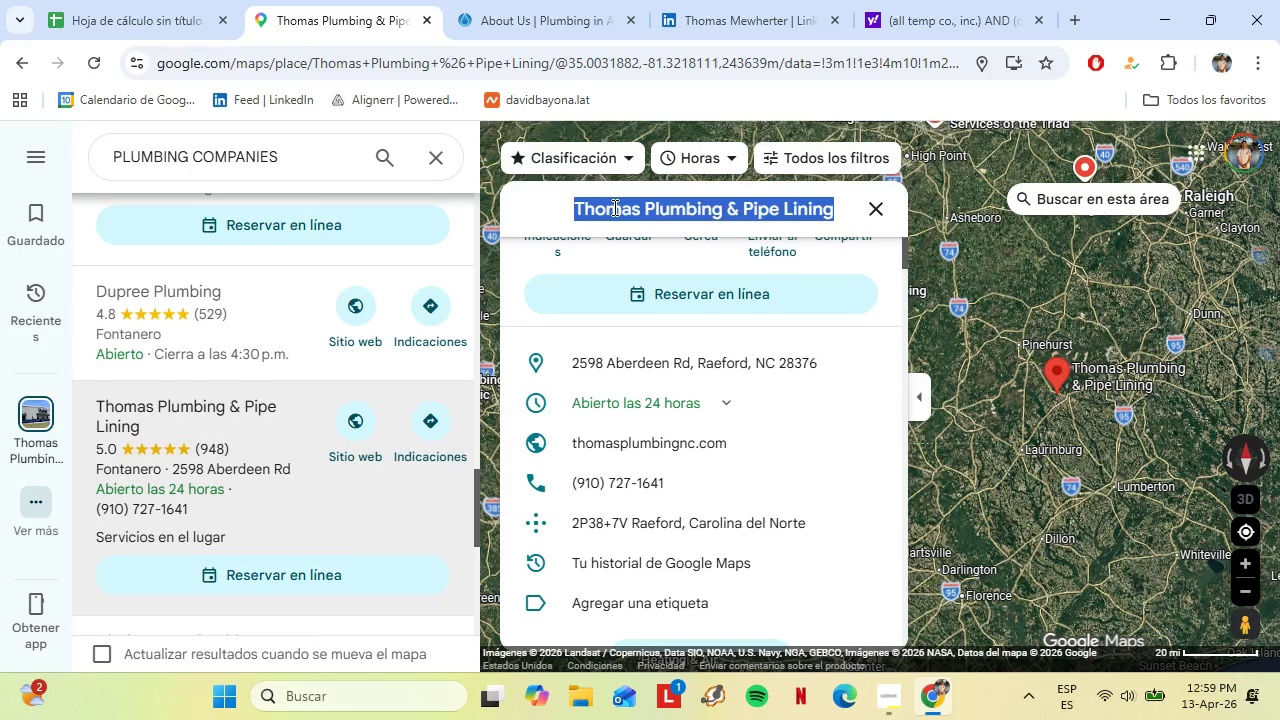 
hold_key(key=ControlLeft, duration=0.58)
 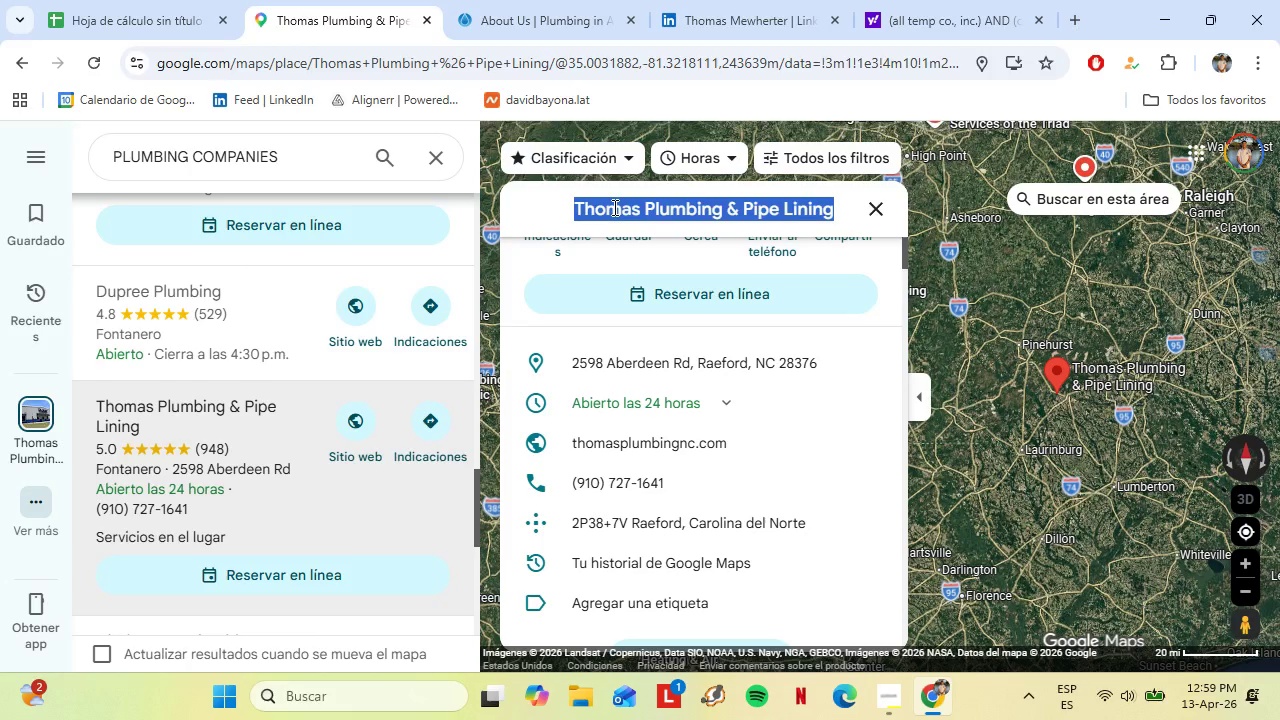 
hold_key(key=ShiftLeft, duration=0.86)
 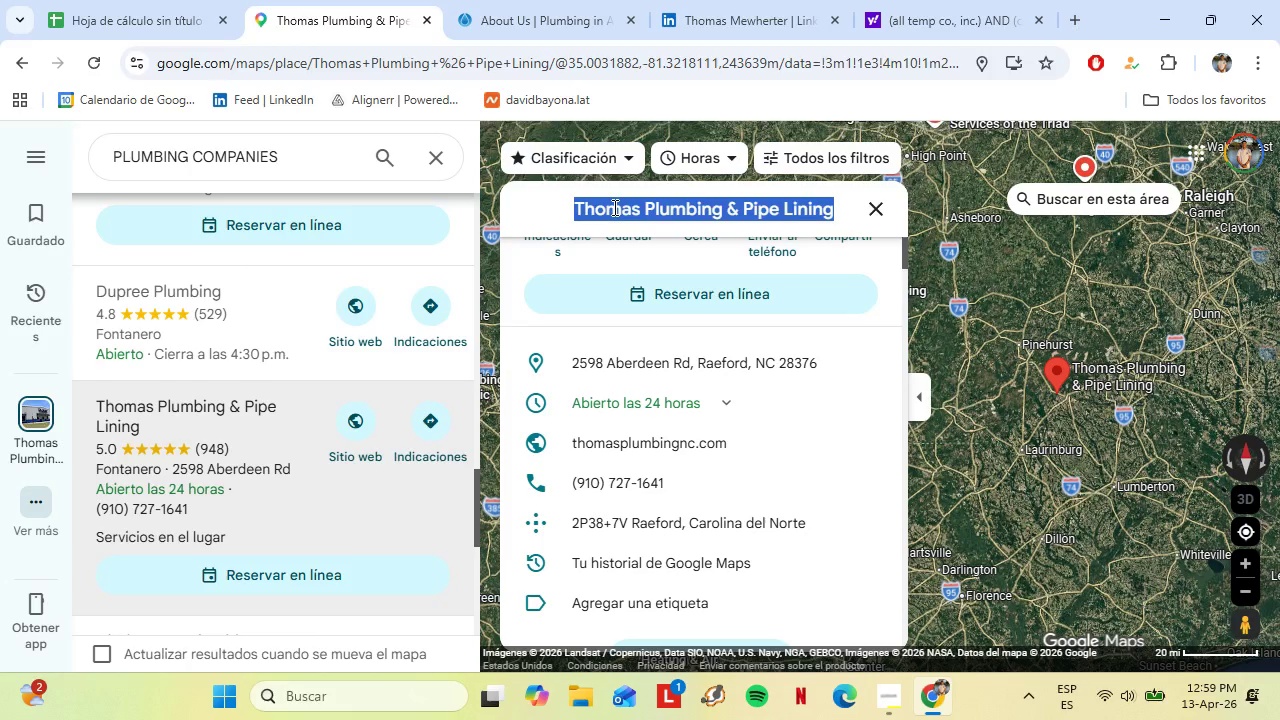 
key(Shift+ShiftLeft)
 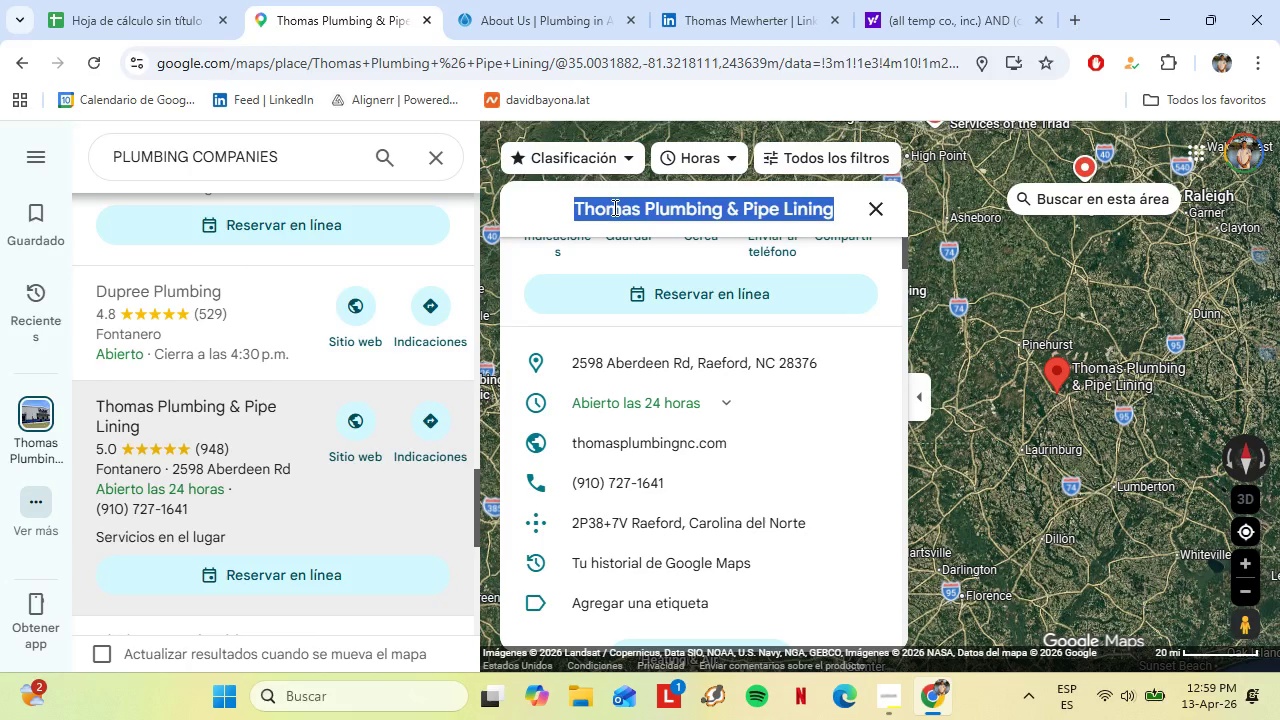 
key(Control+C)
 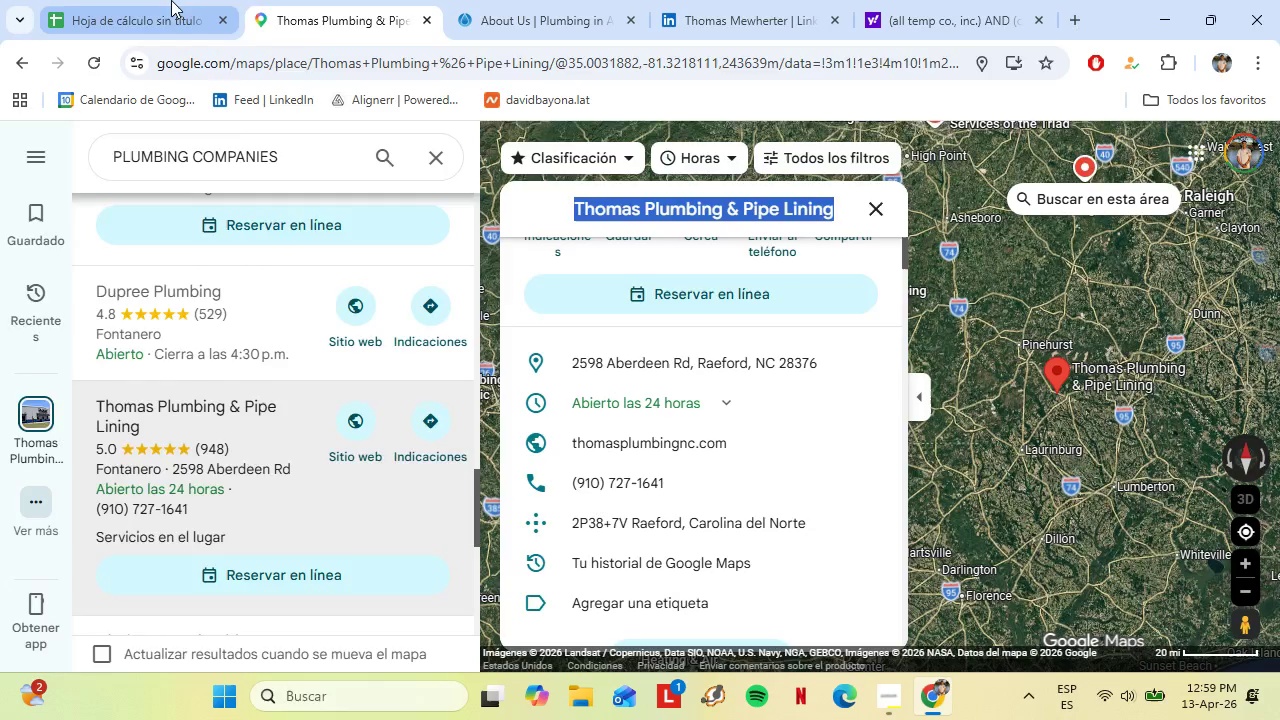 
left_click([171, 0])
 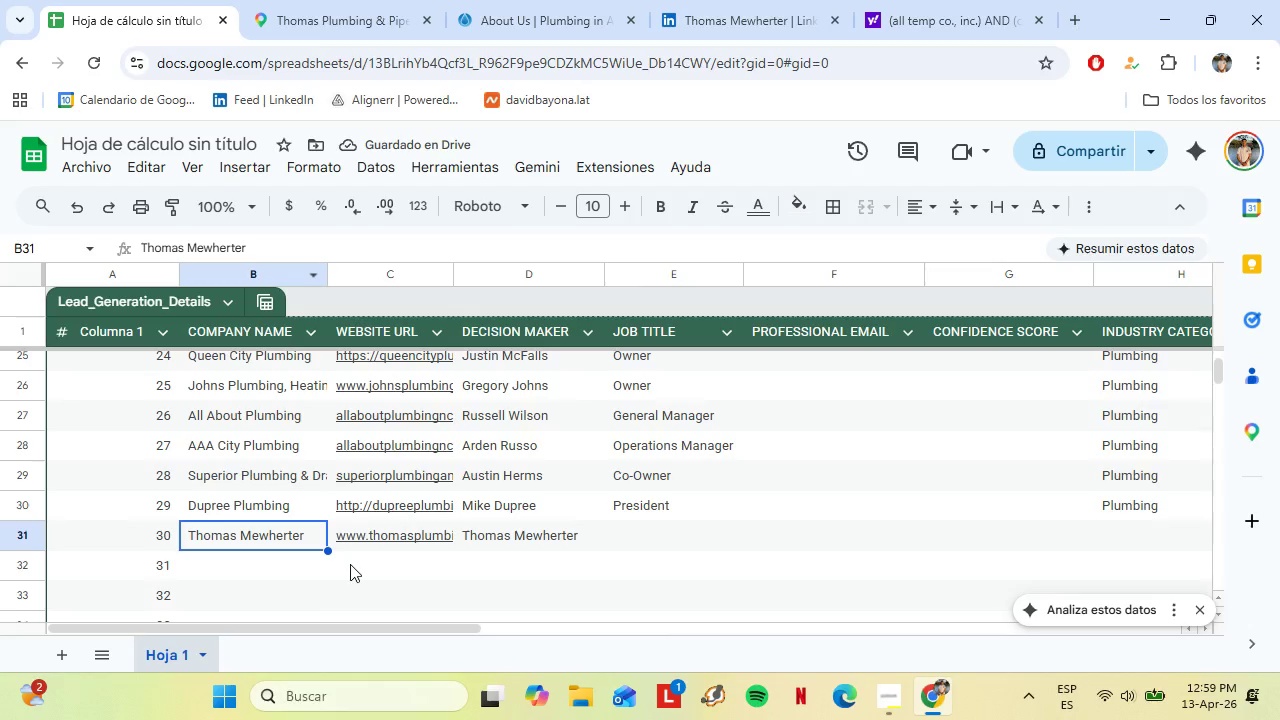 
key(Control+Shift+V)
 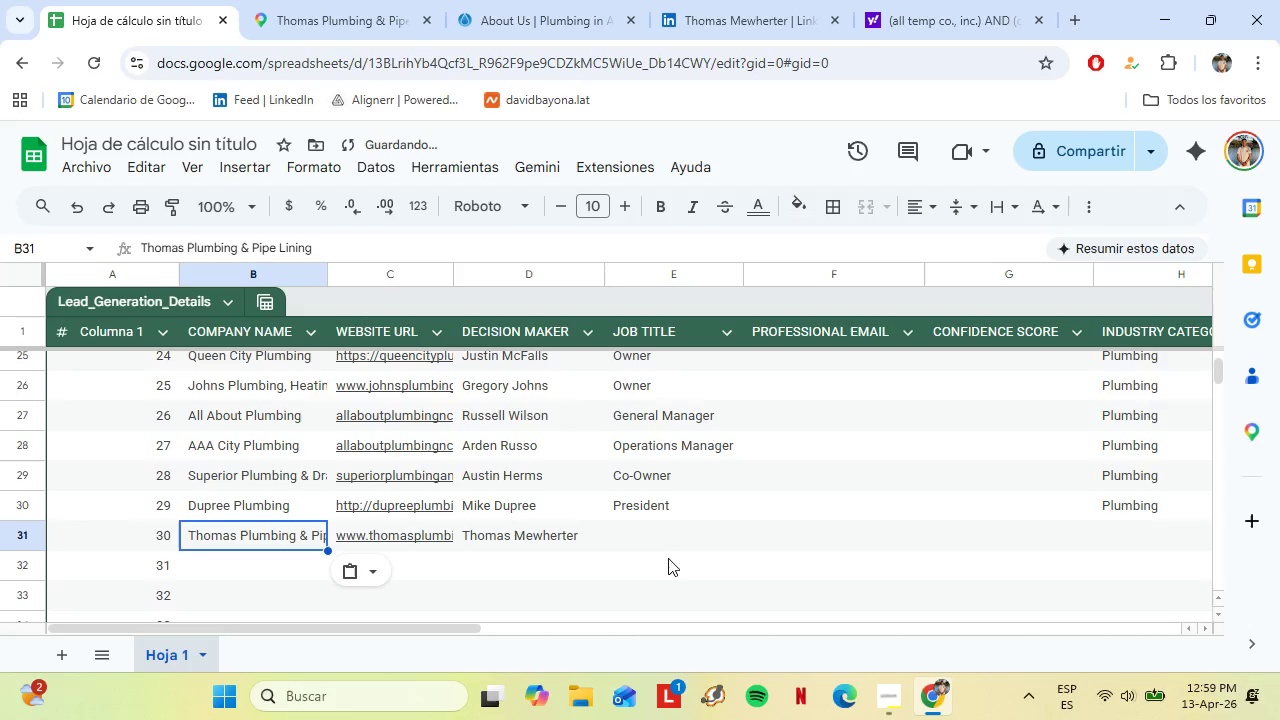 
left_click([644, 536])
 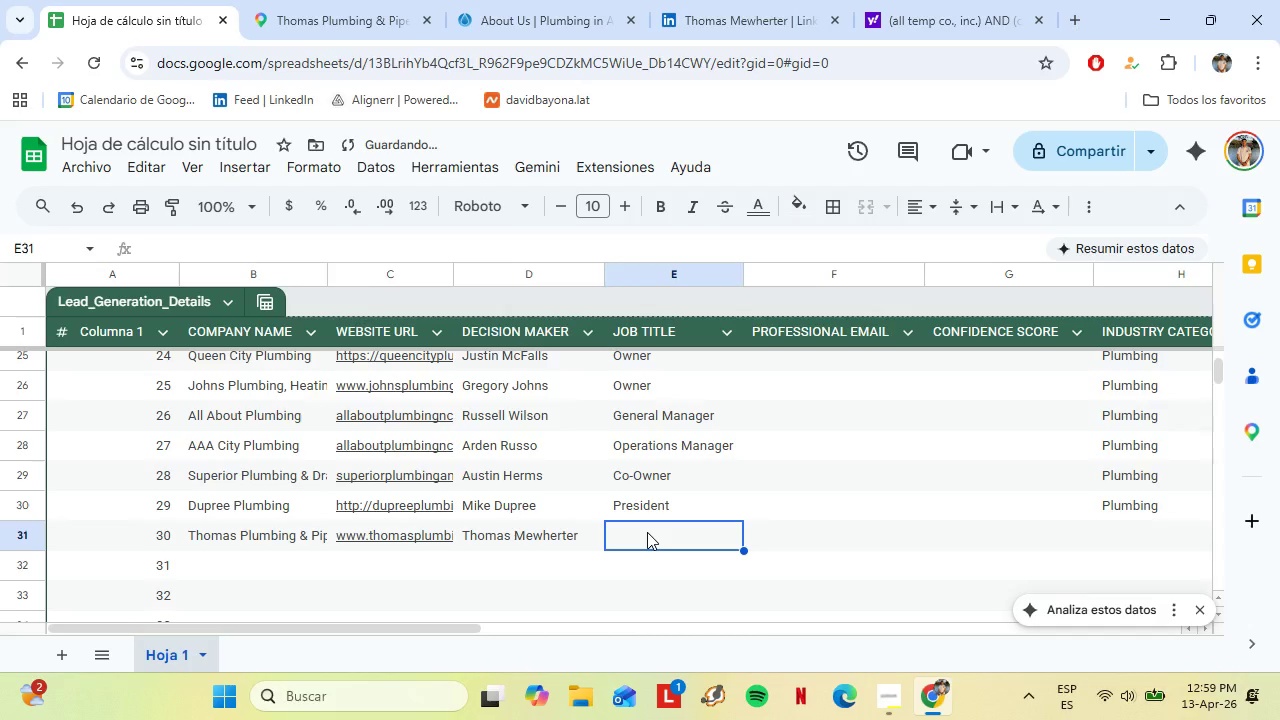 
type(Owner)
 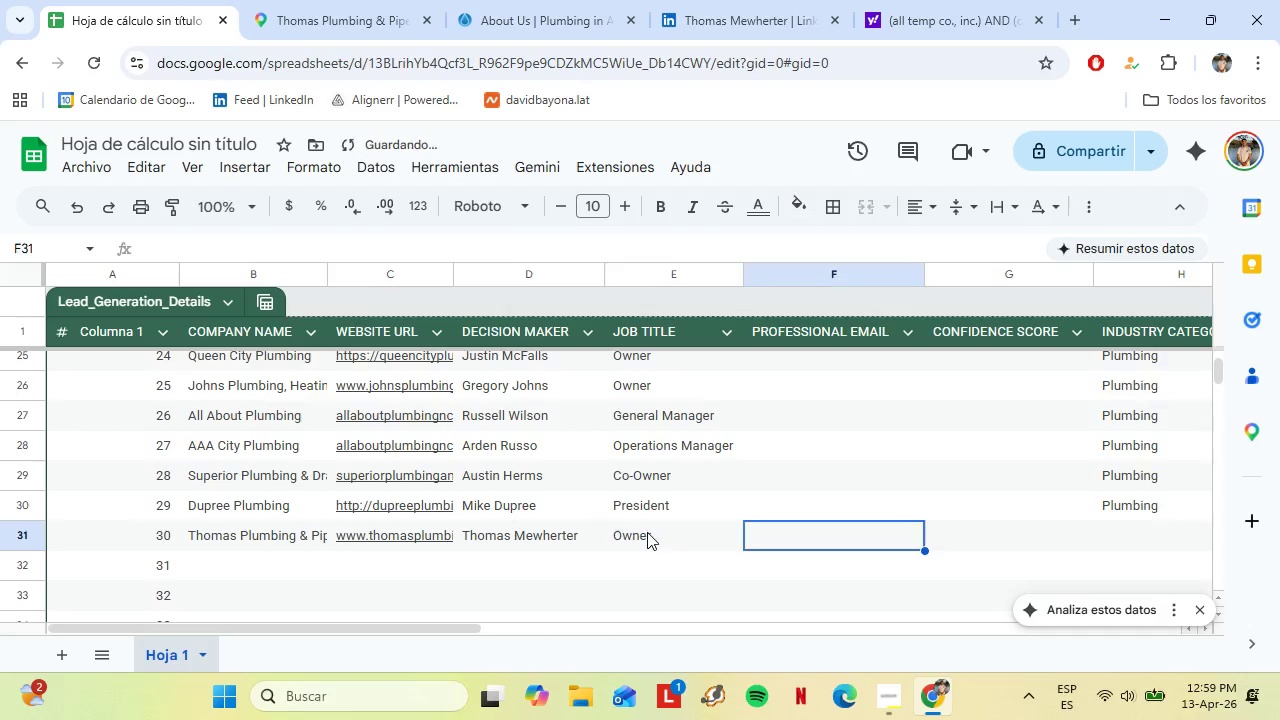 
key(ArrowRight)
 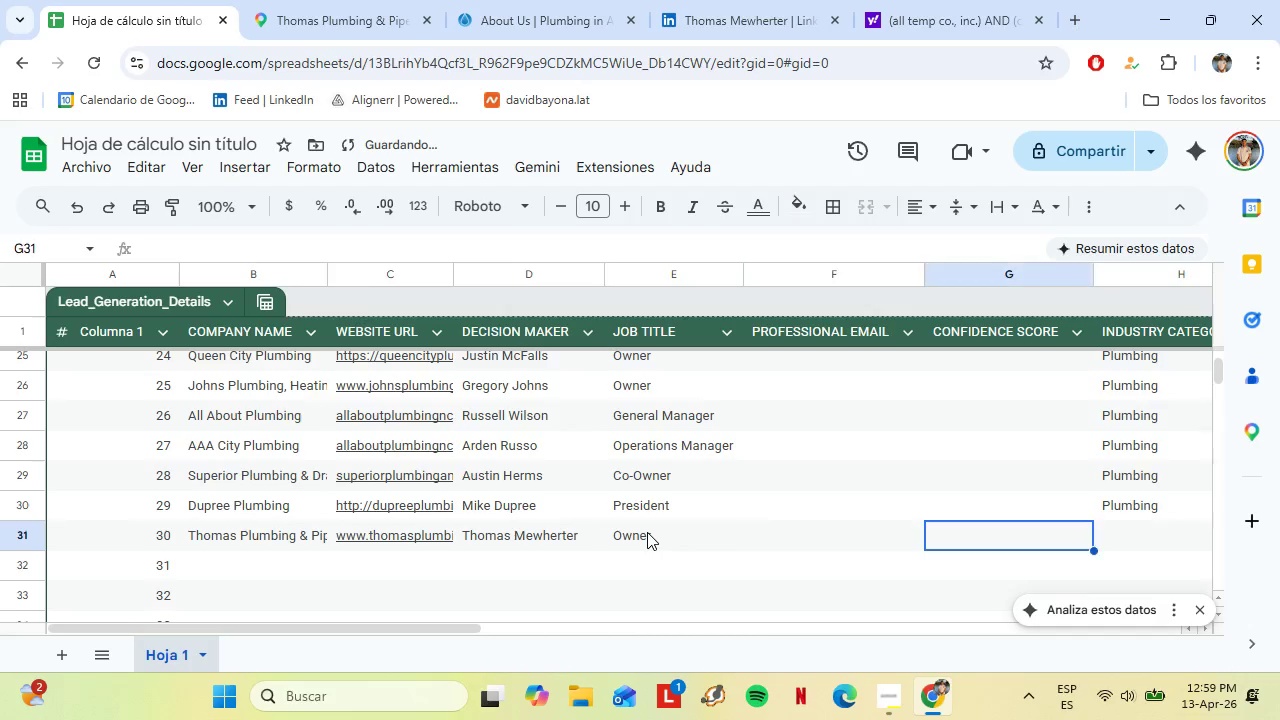 
key(ArrowRight)
 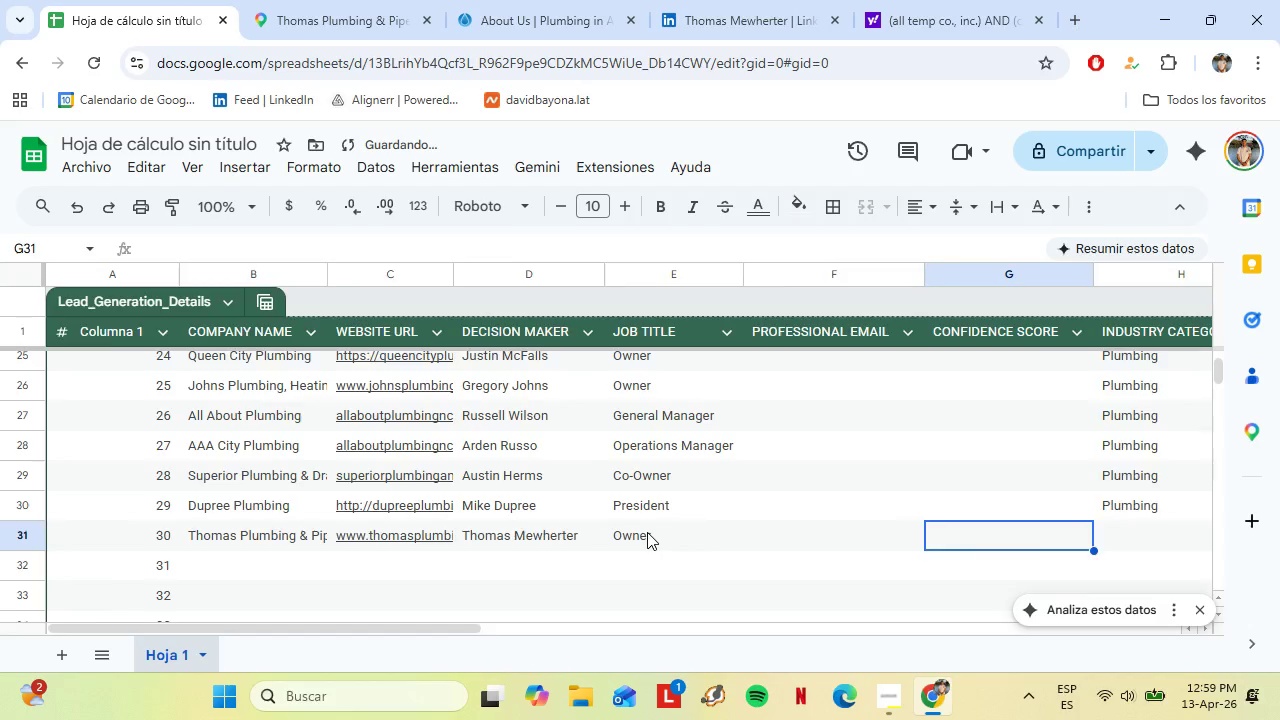 
key(ArrowRight)
 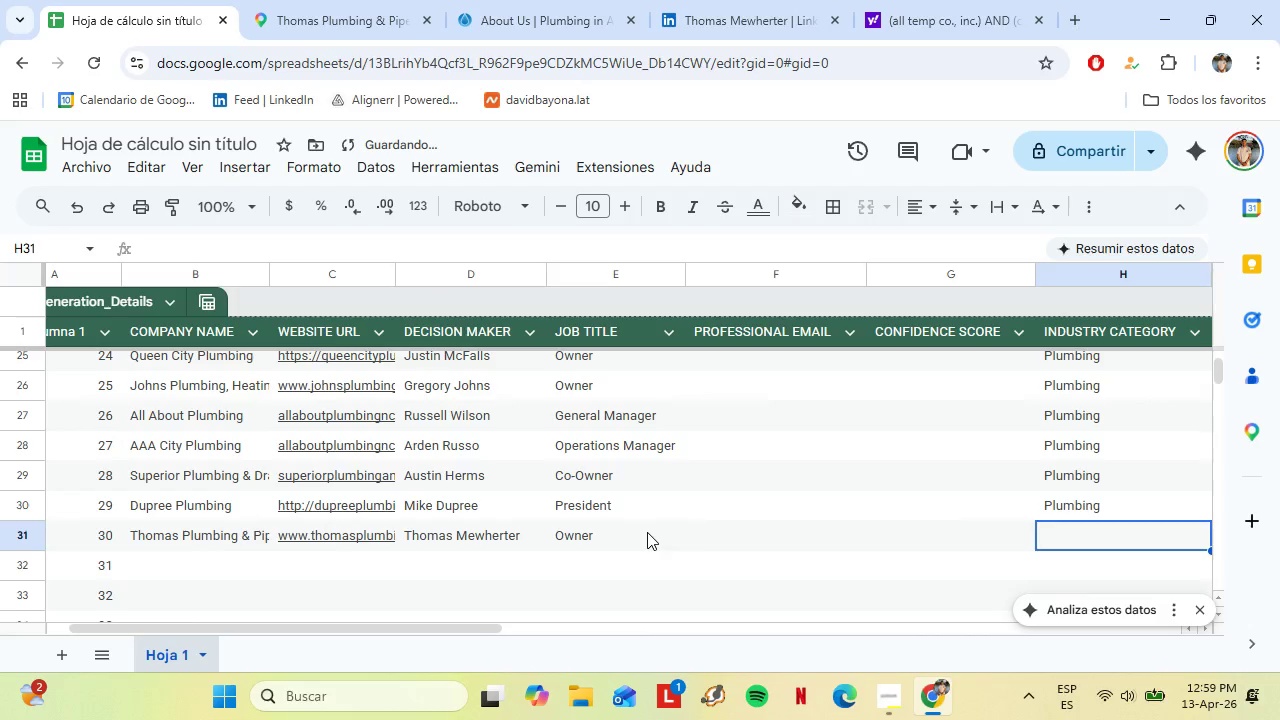 
key(Shift+P)
 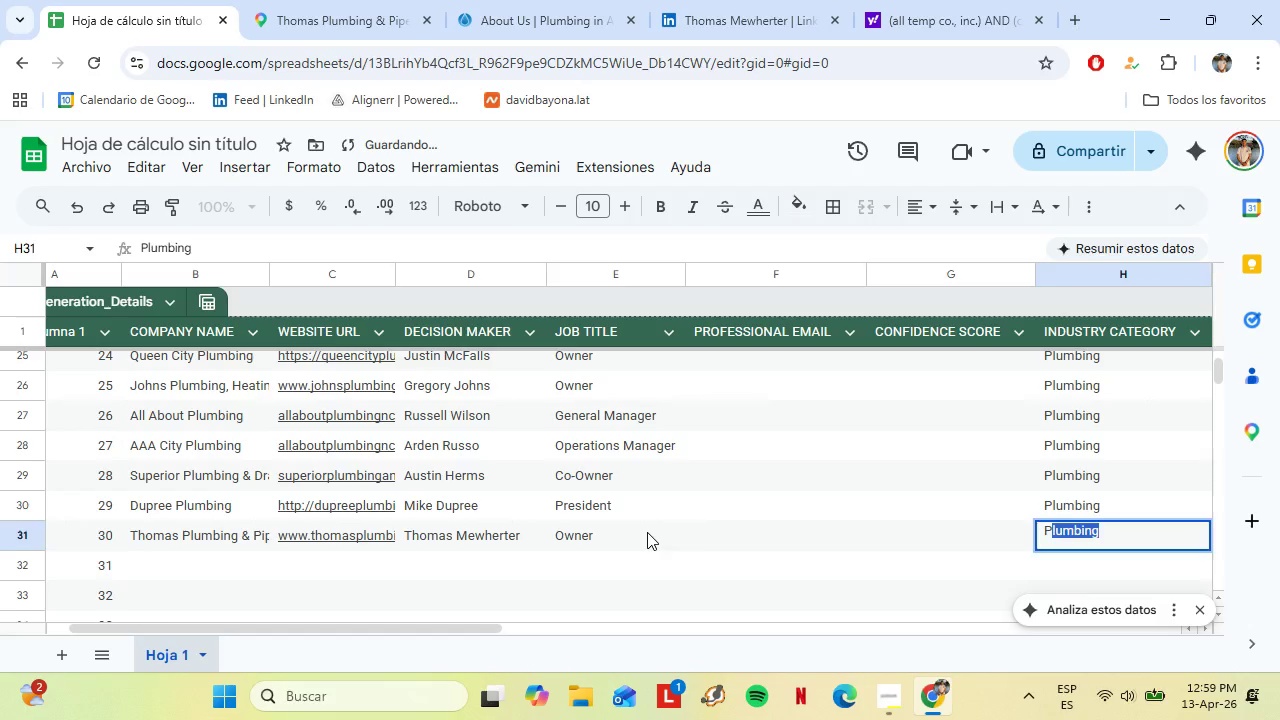 
key(Enter)
 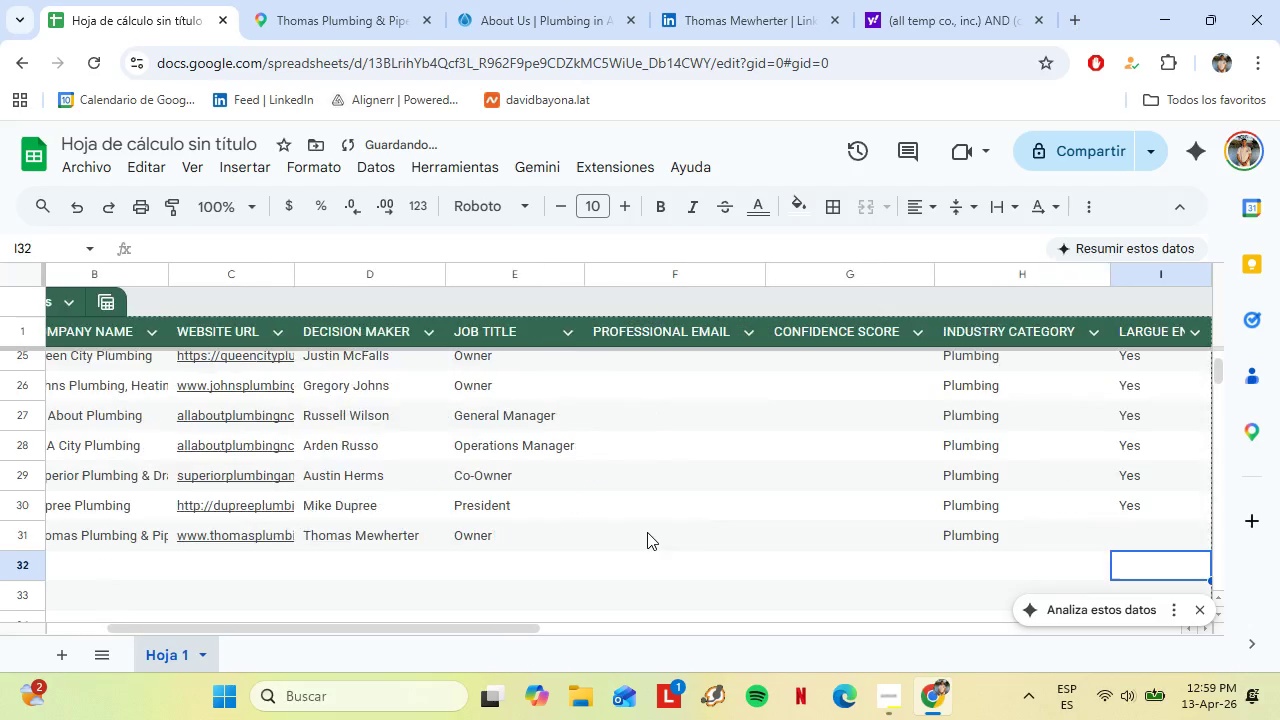 
key(ArrowRight)
 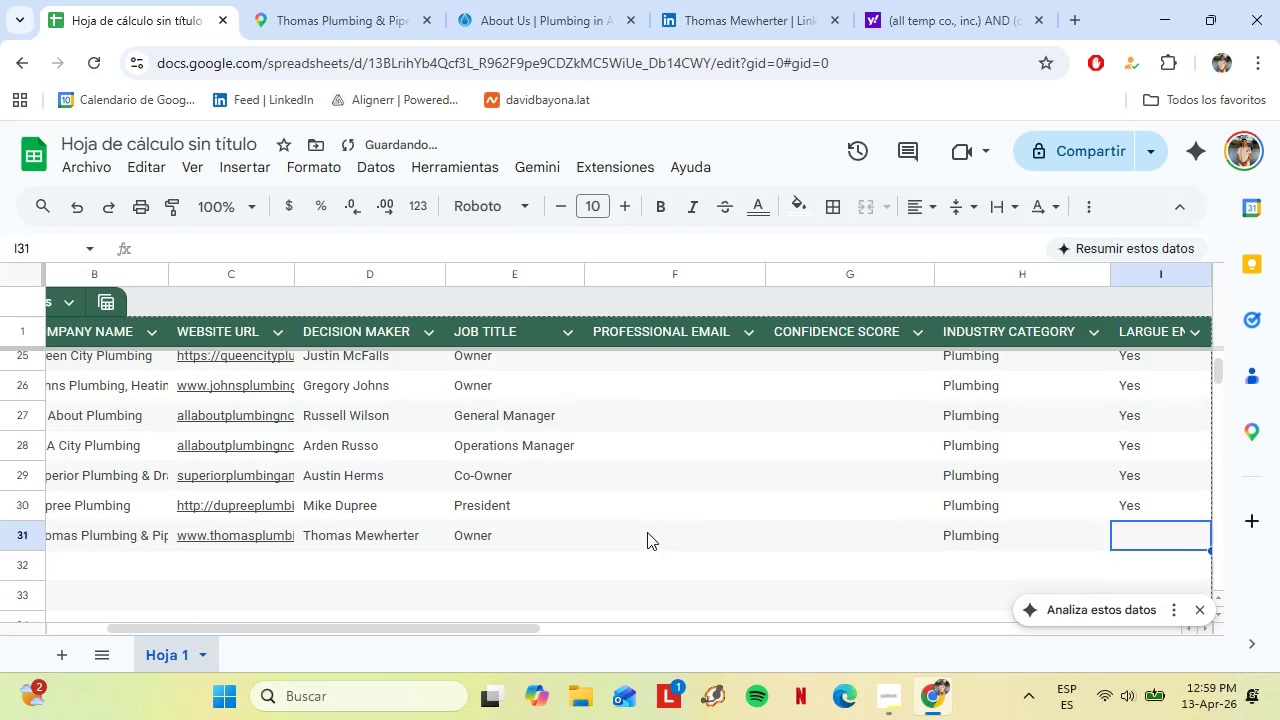 
key(ArrowUp)
 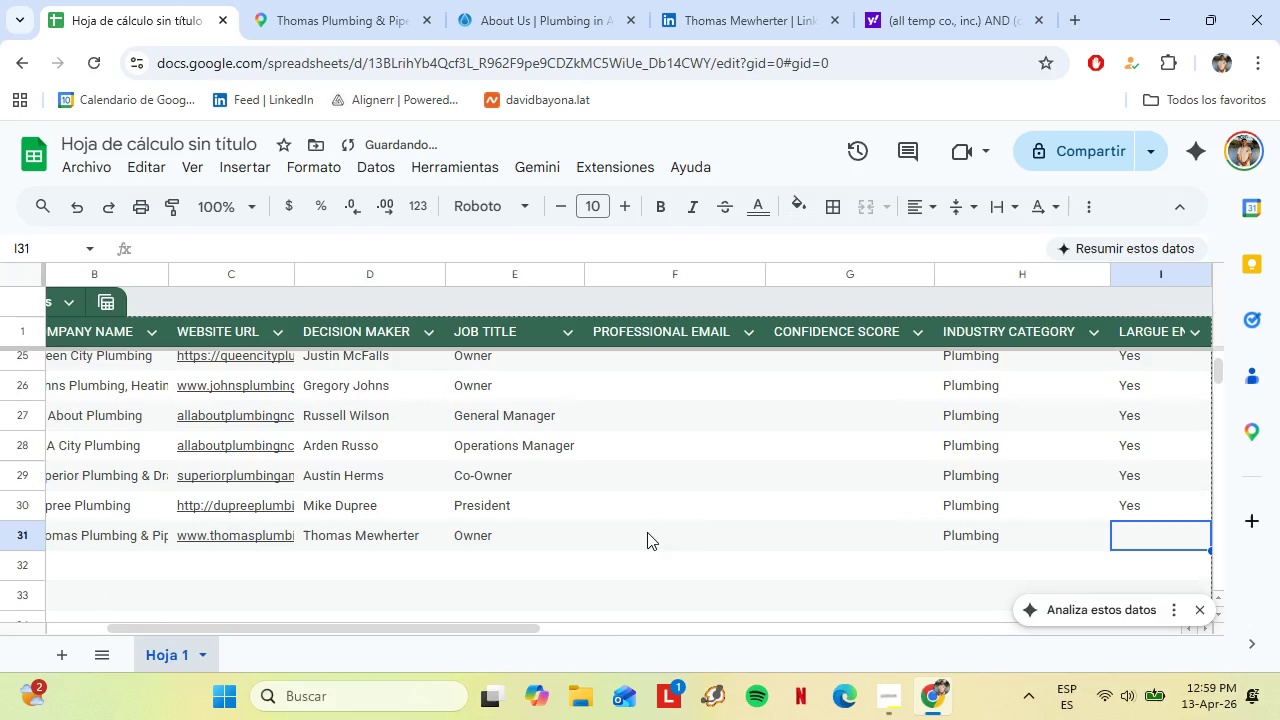 
key(Shift+Y)
 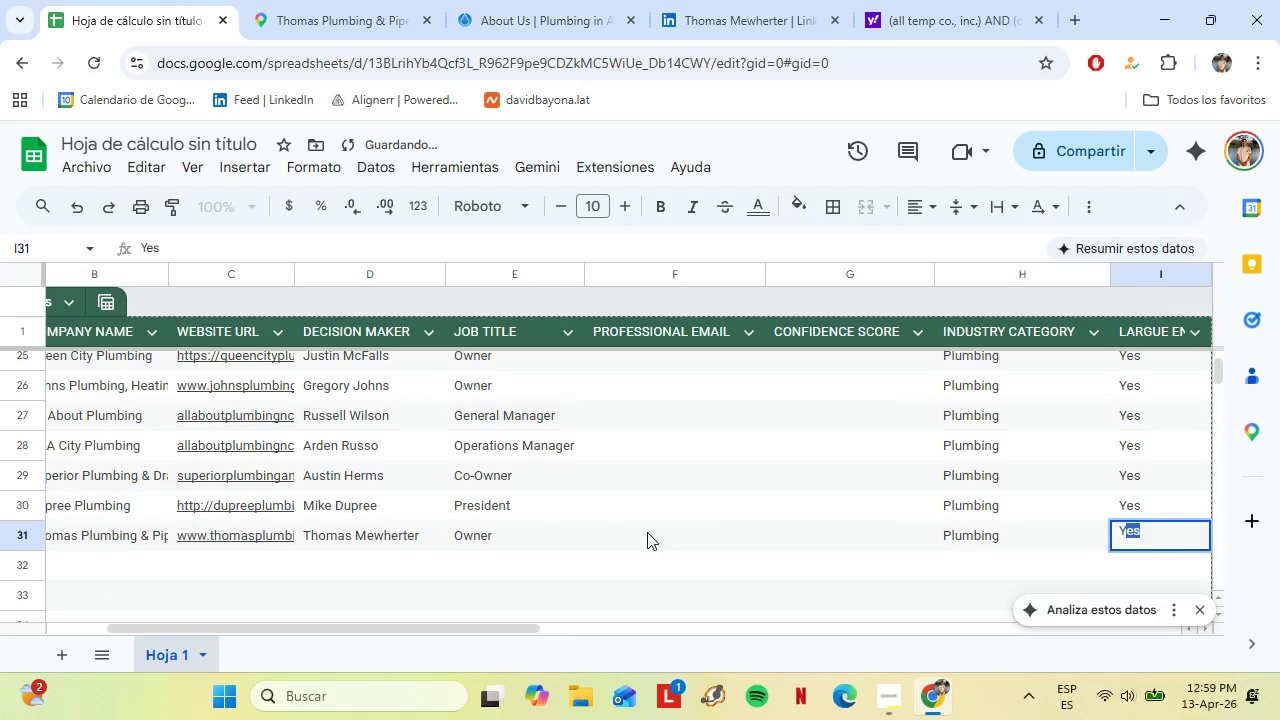 
key(Enter)
 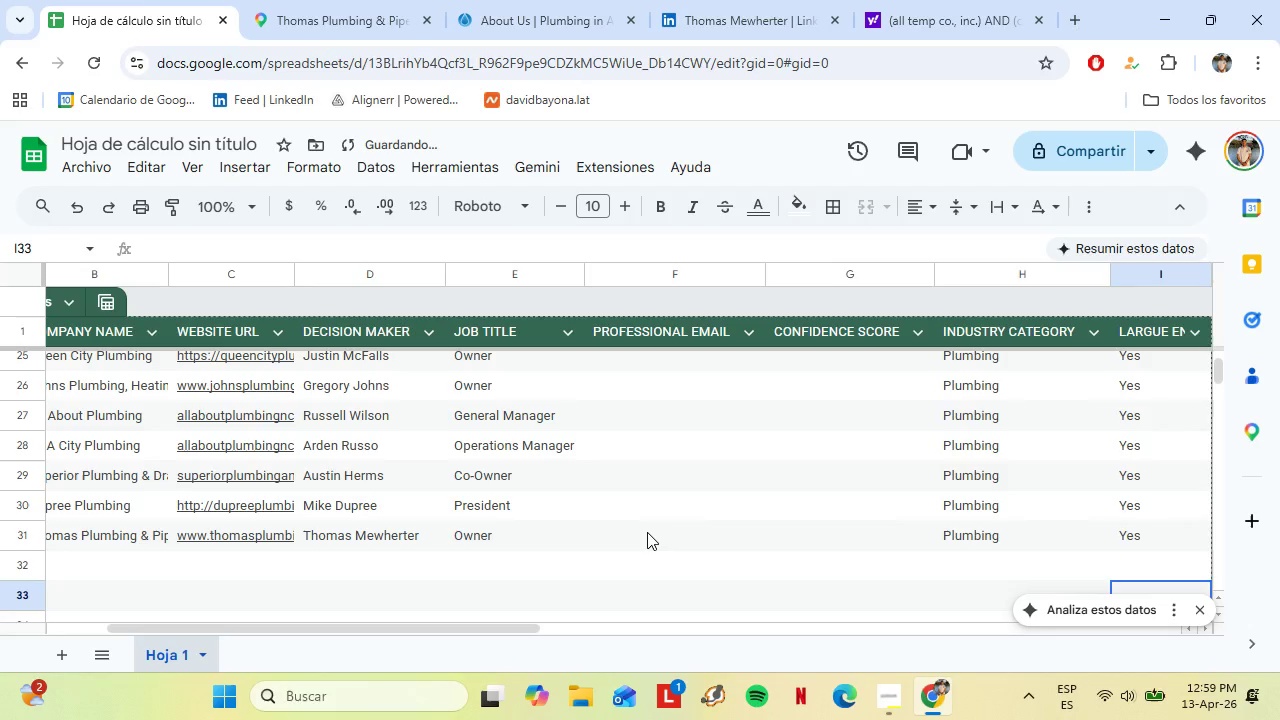 
key(ArrowDown)
 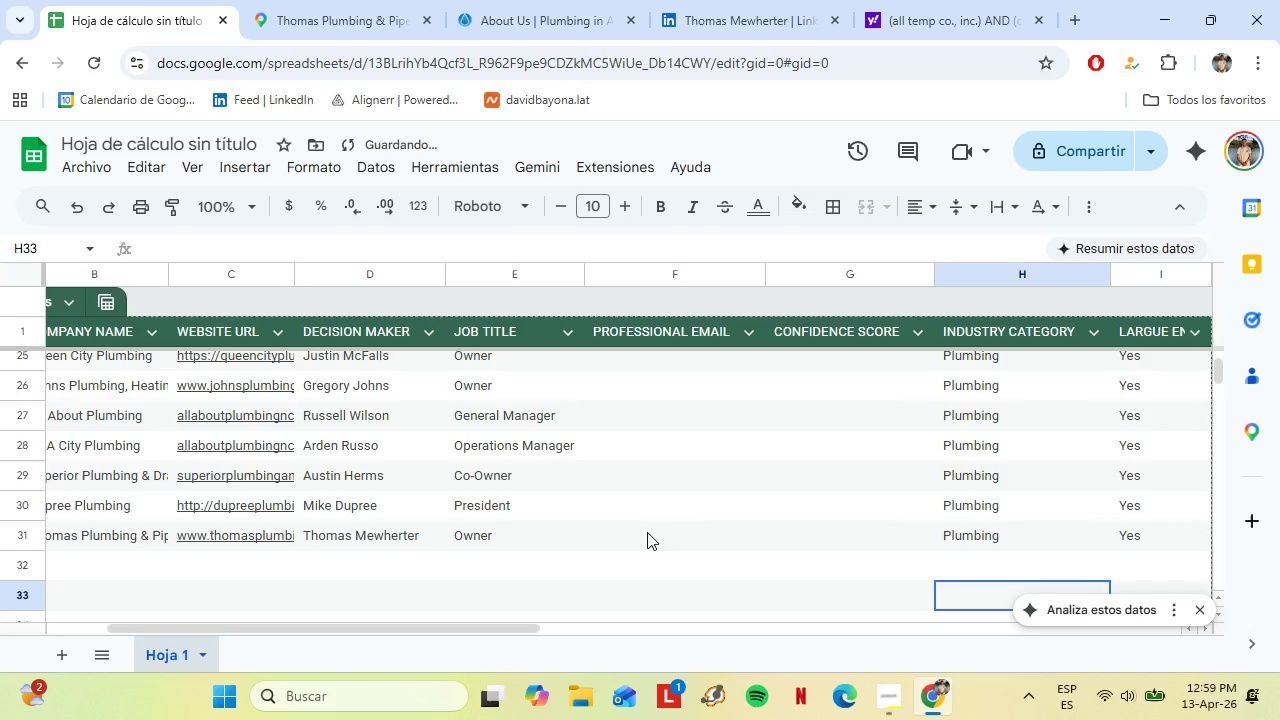 
key(ArrowLeft)
 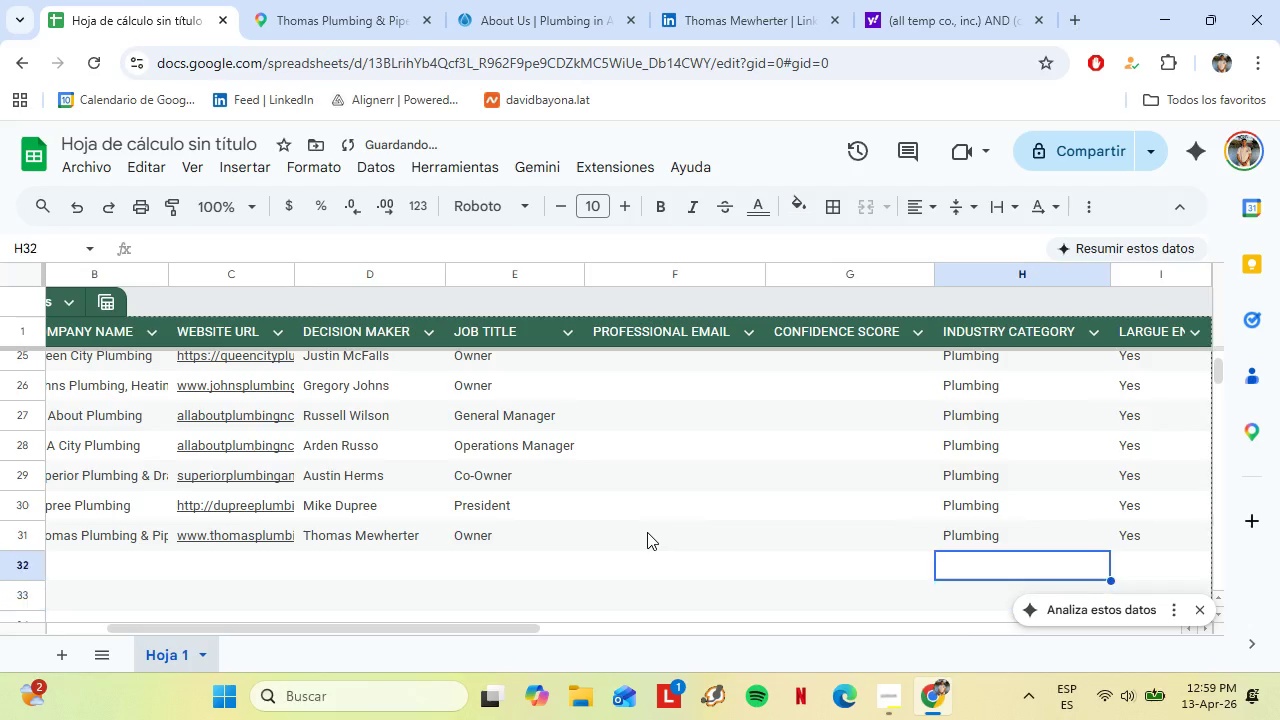 
key(ArrowUp)
 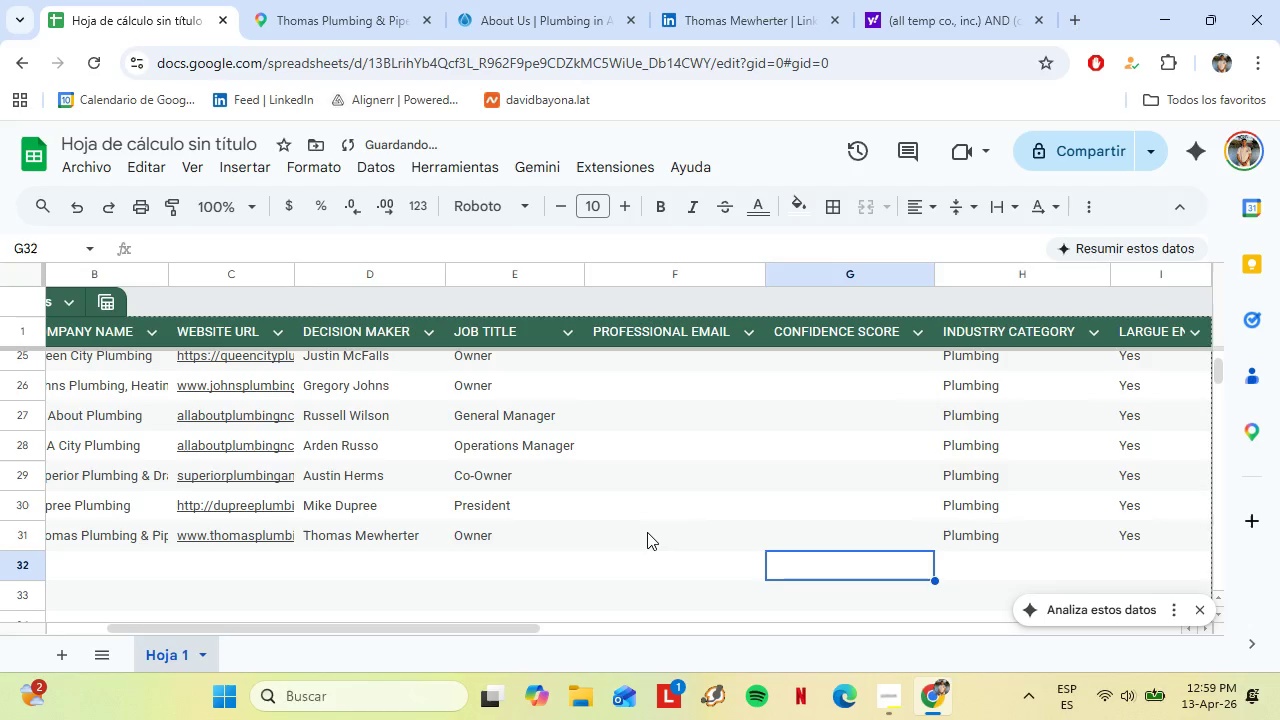 
hold_key(key=ArrowLeft, duration=0.92)
 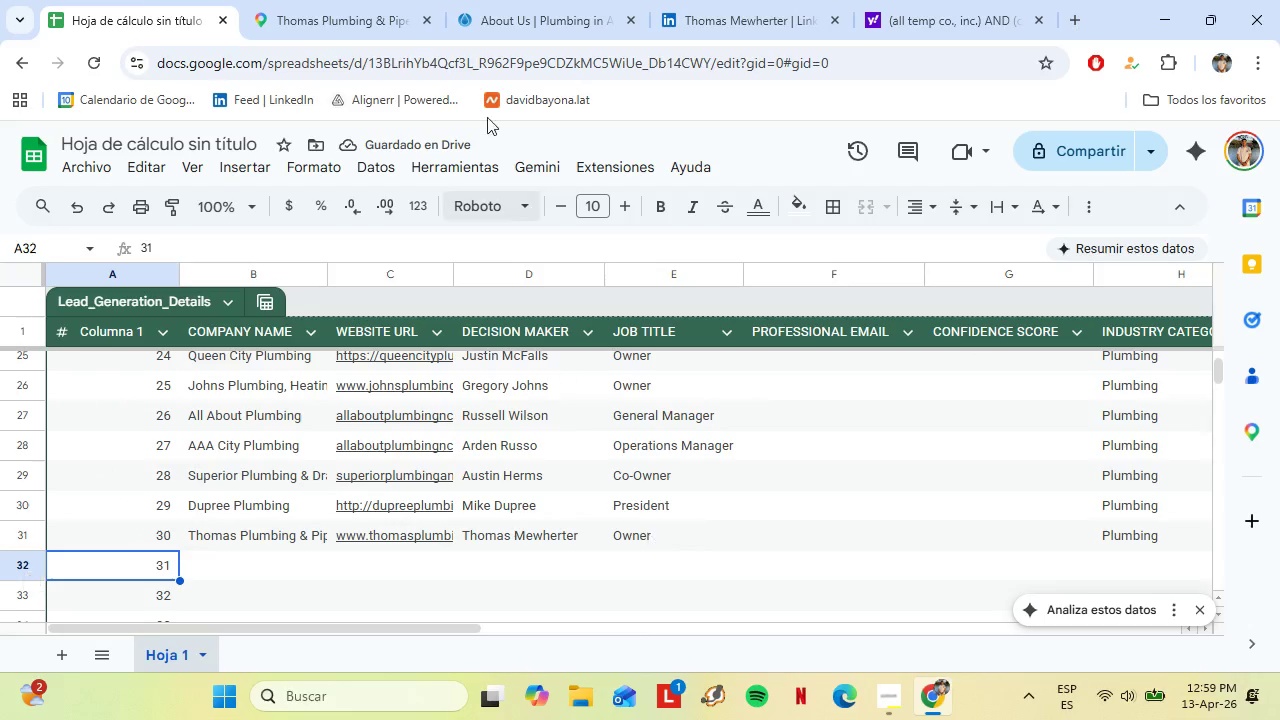 
left_click([351, 0])
 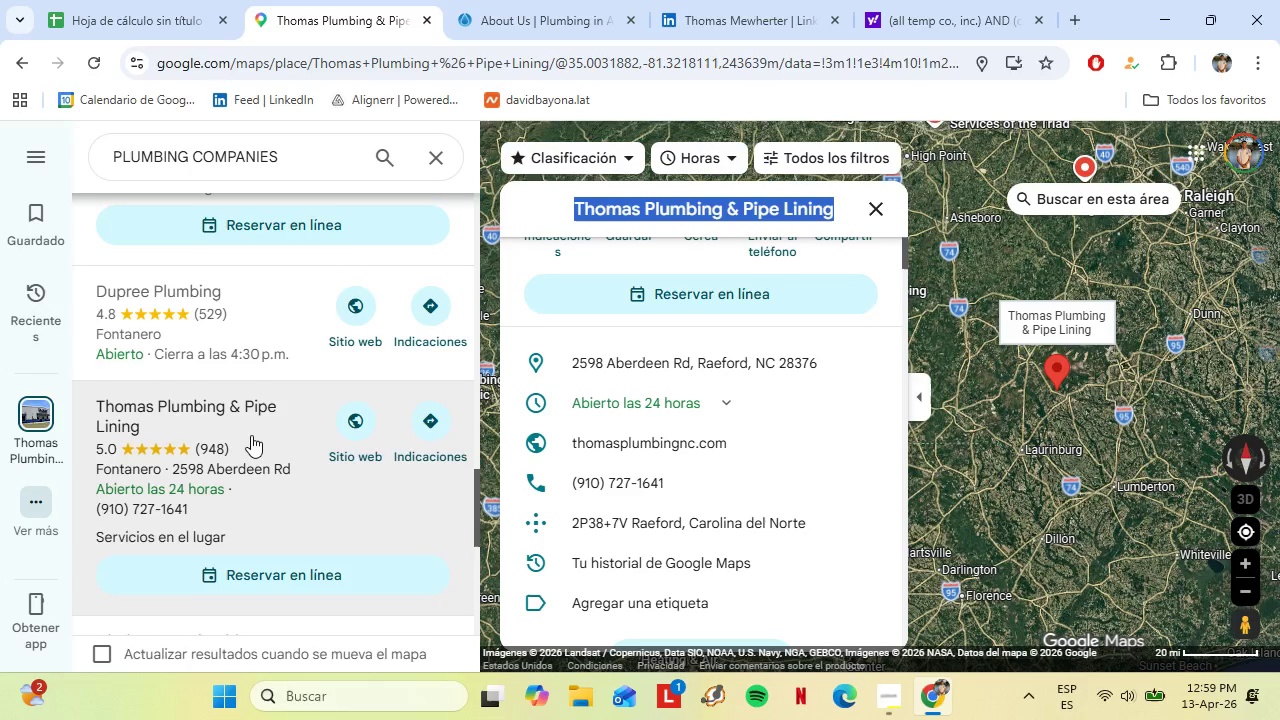 
scroll: coordinate [247, 431], scroll_direction: down, amount: 3.0
 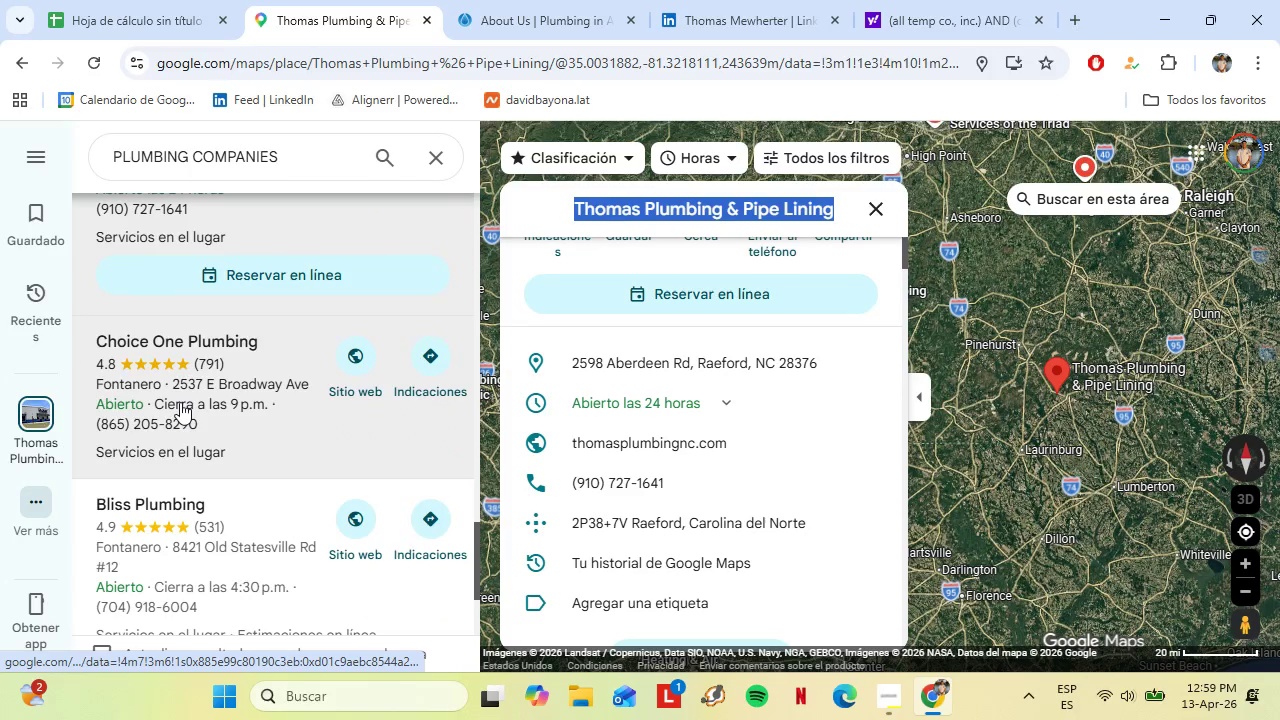 
left_click([180, 402])
 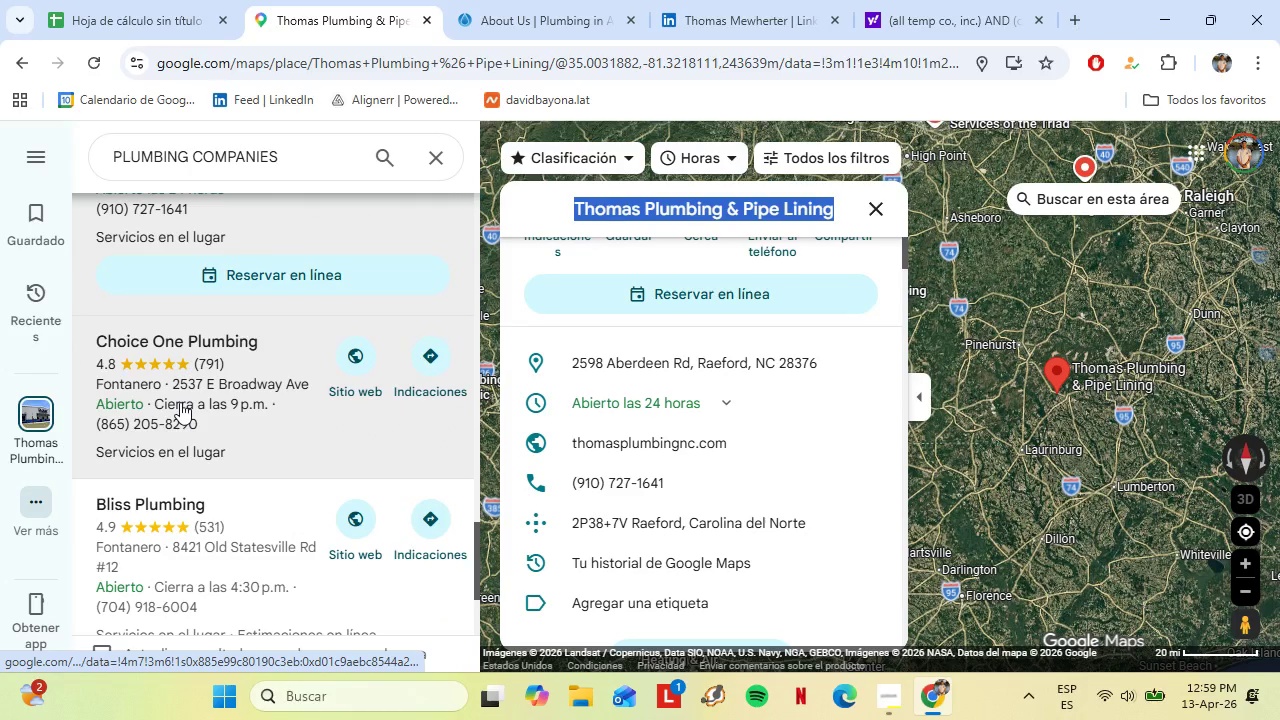 
double_click([599, 453])
 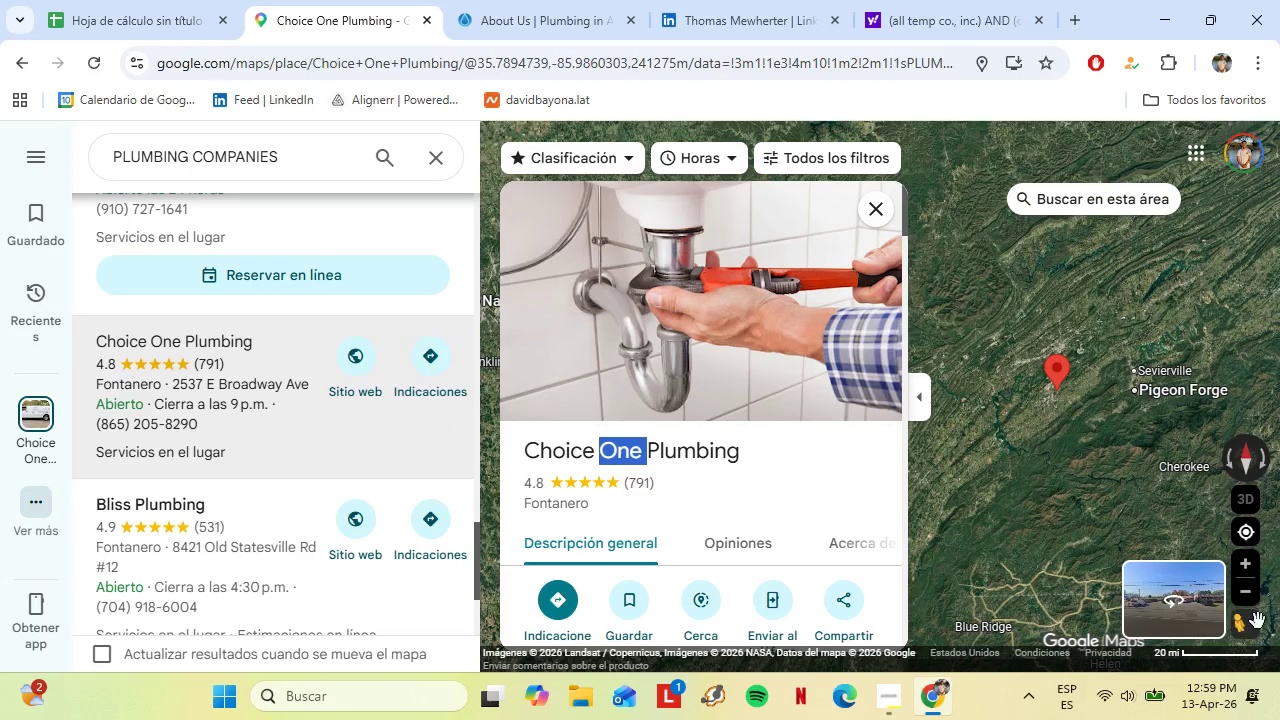 
left_click([1253, 602])
 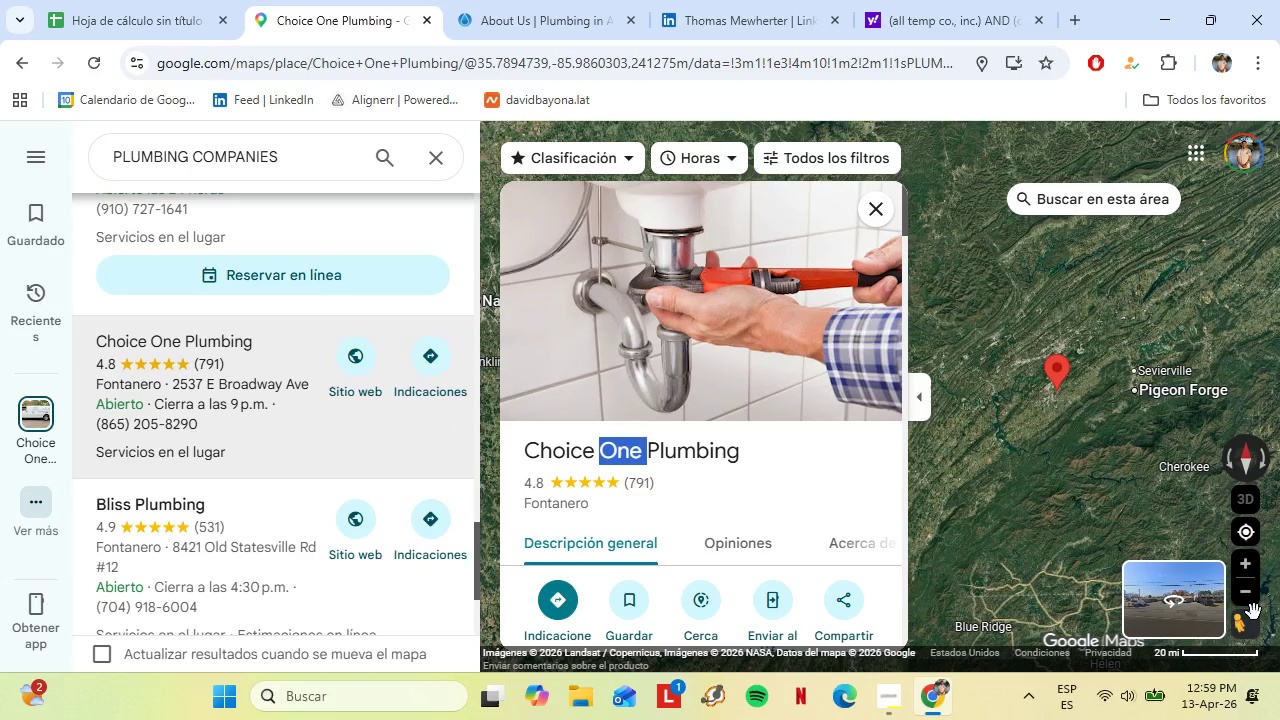 
left_click([1253, 602])
 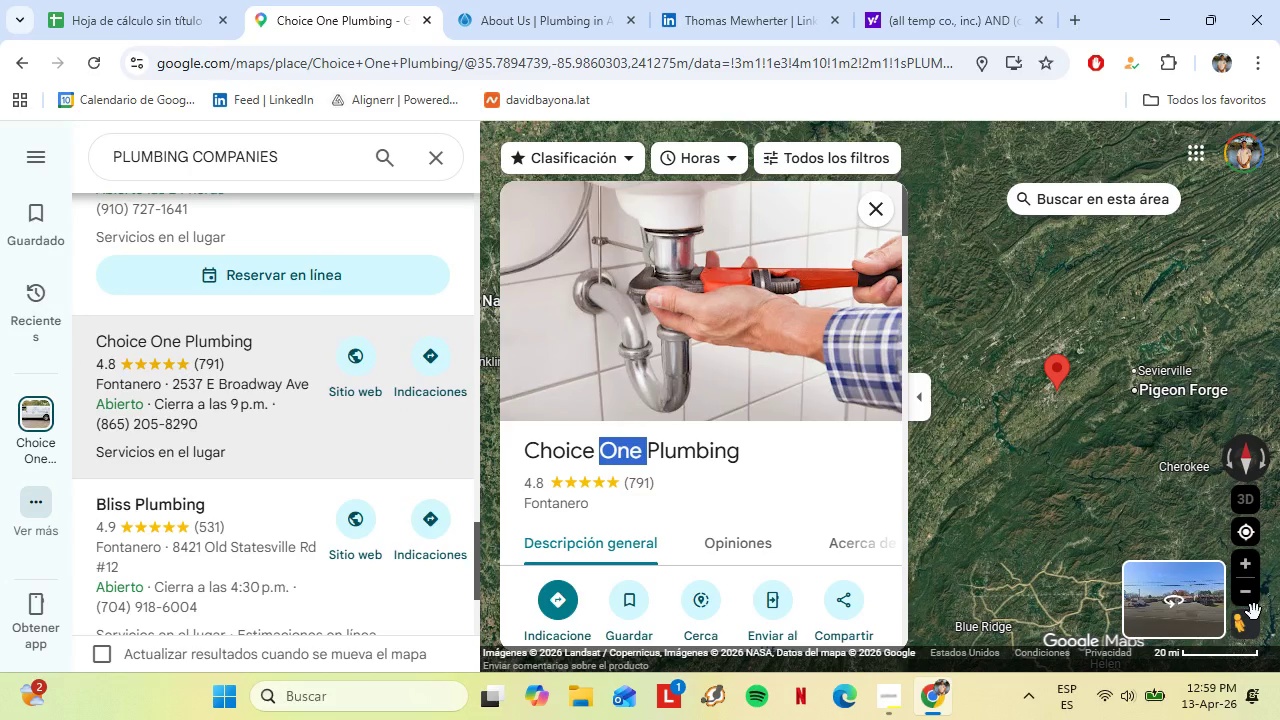 
left_click_drag(start_coordinate=[1109, 473], to_coordinate=[1082, 523])
 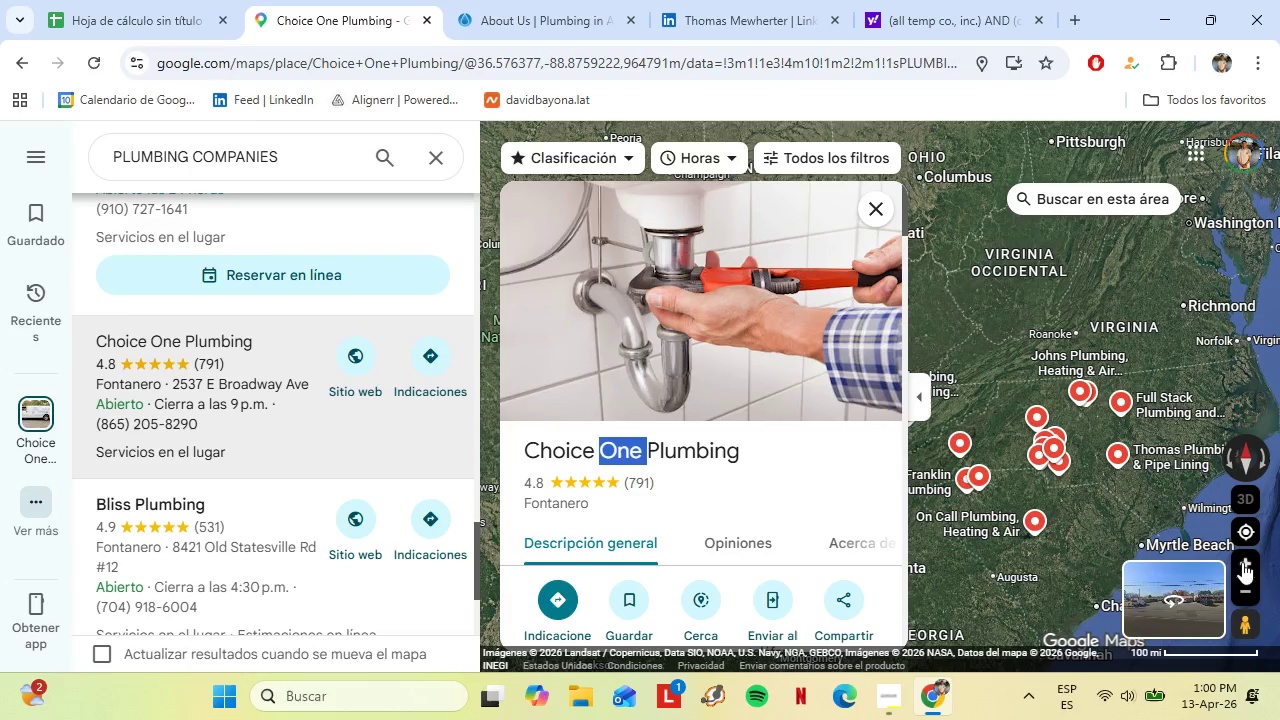 
left_click([1242, 562])
 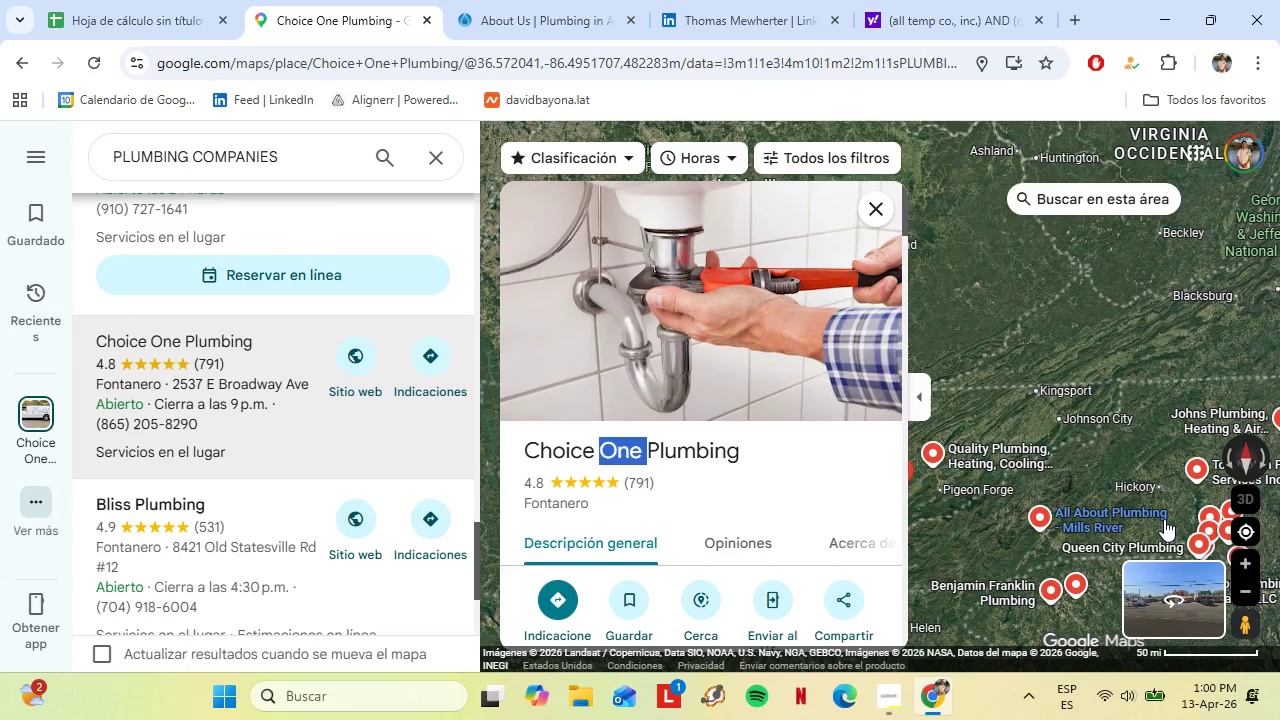 
left_click_drag(start_coordinate=[1144, 495], to_coordinate=[1233, 441])
 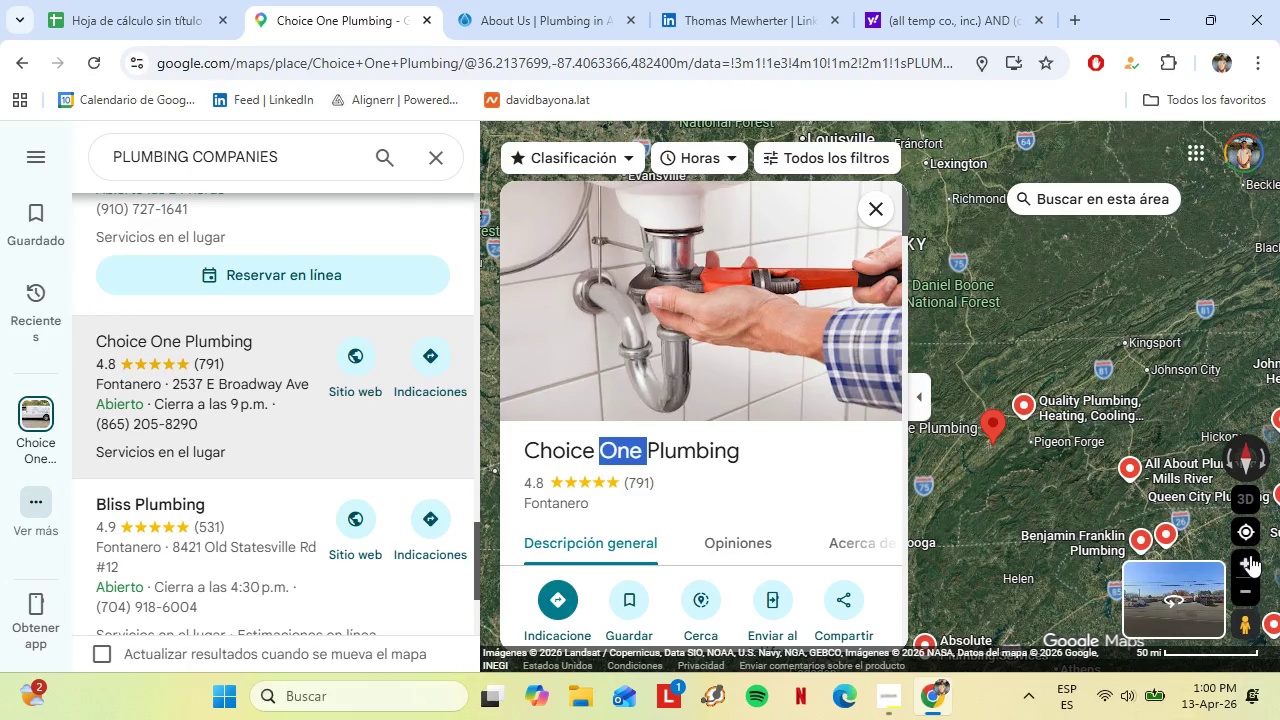 
left_click([1249, 555])
 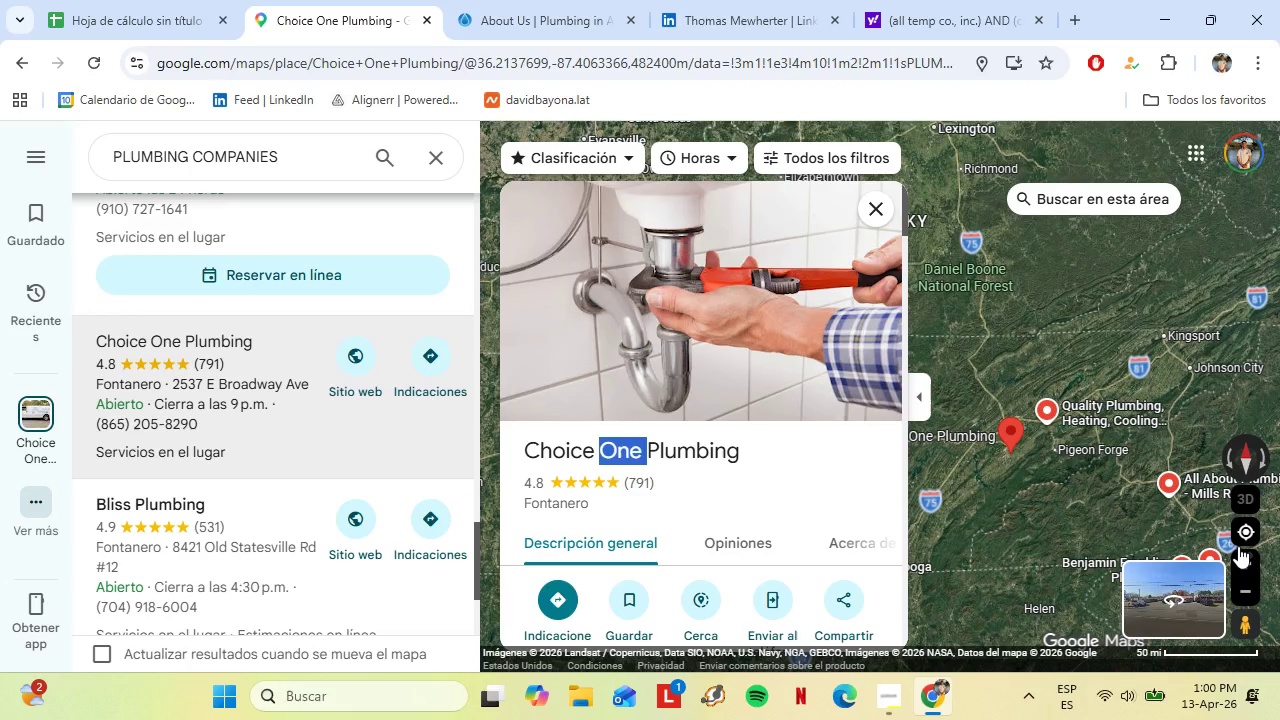 
left_click_drag(start_coordinate=[1108, 467], to_coordinate=[828, 348])
 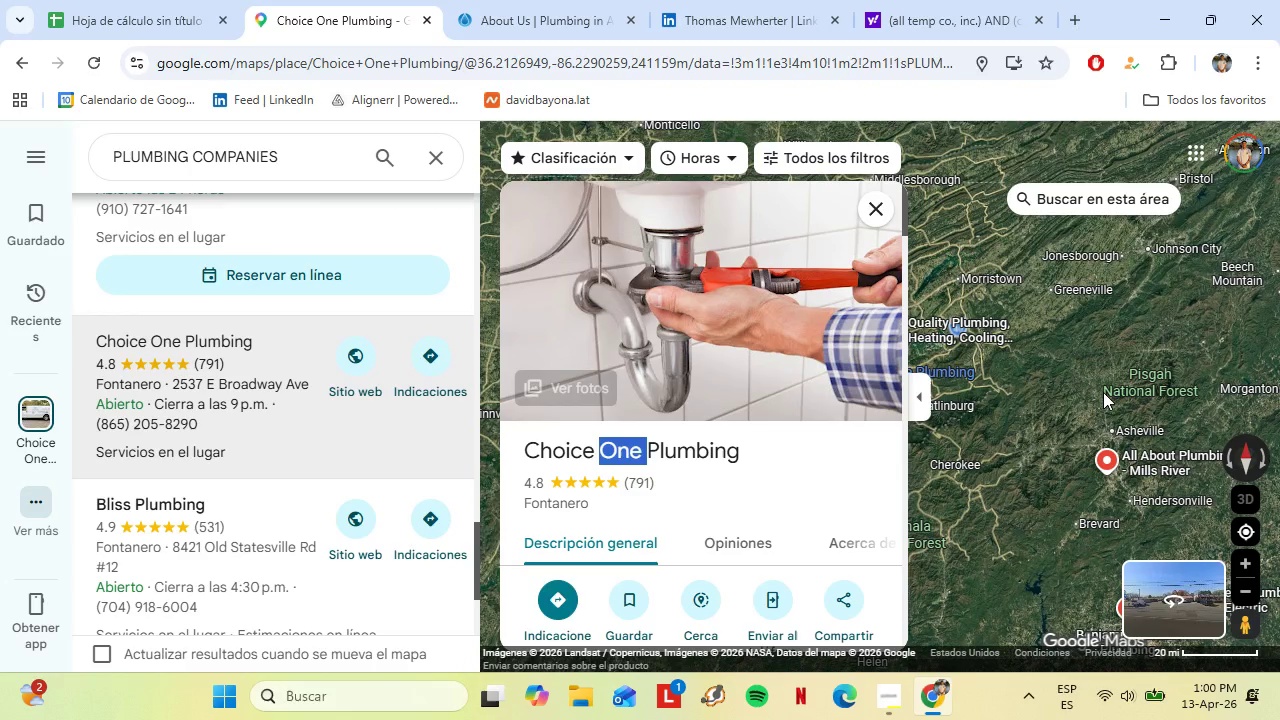 
left_click_drag(start_coordinate=[1122, 405], to_coordinate=[701, 318])
 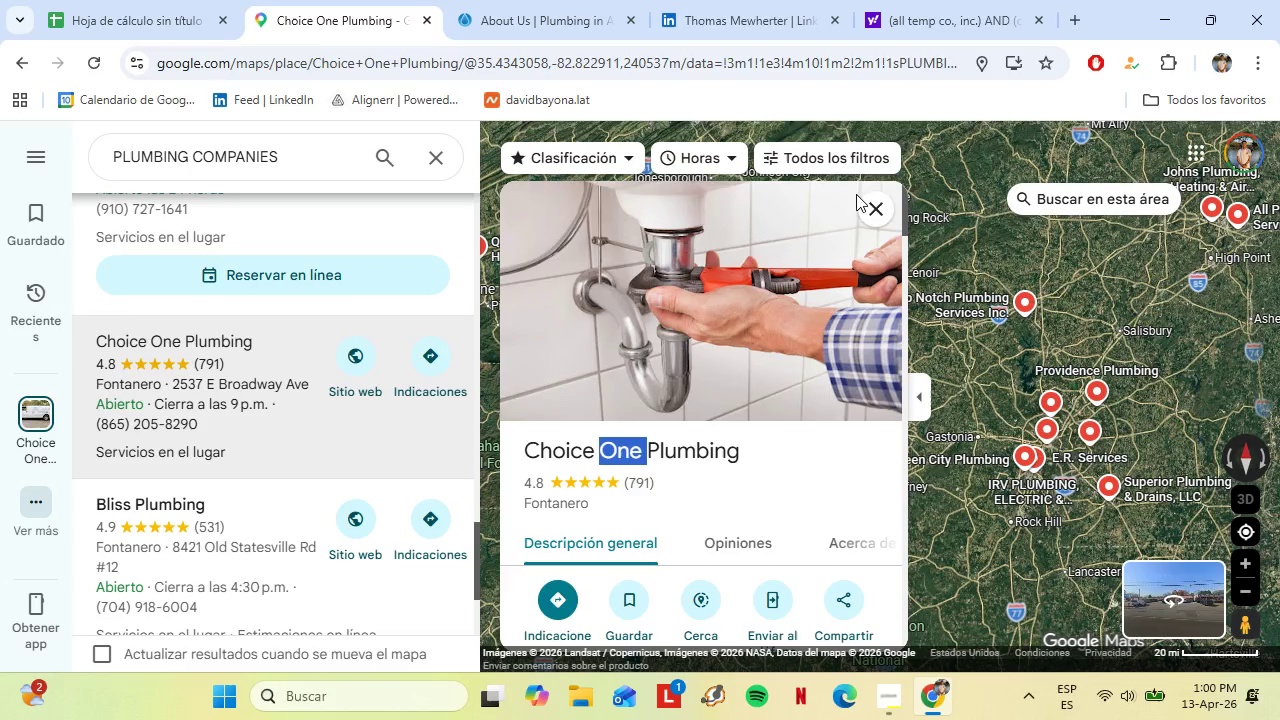 
left_click([884, 206])
 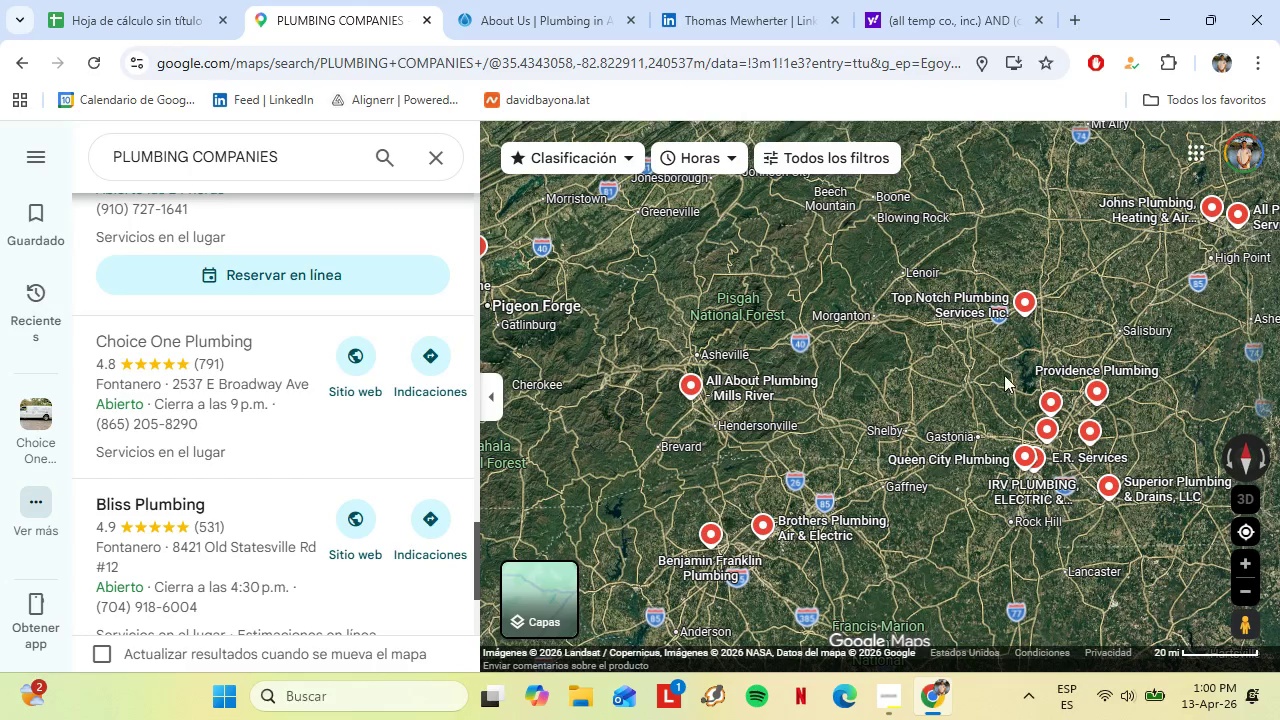 
left_click_drag(start_coordinate=[1005, 386], to_coordinate=[850, 295])
 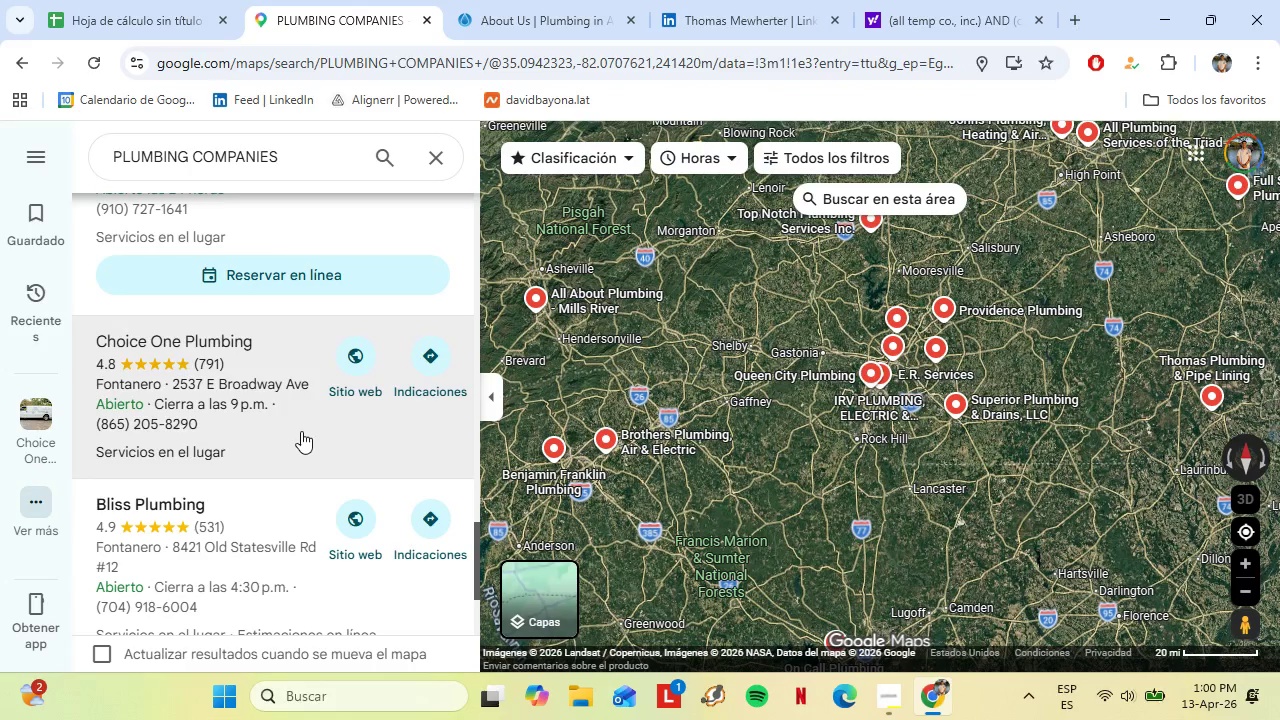 
scroll: coordinate [288, 430], scroll_direction: up, amount: 2.0
 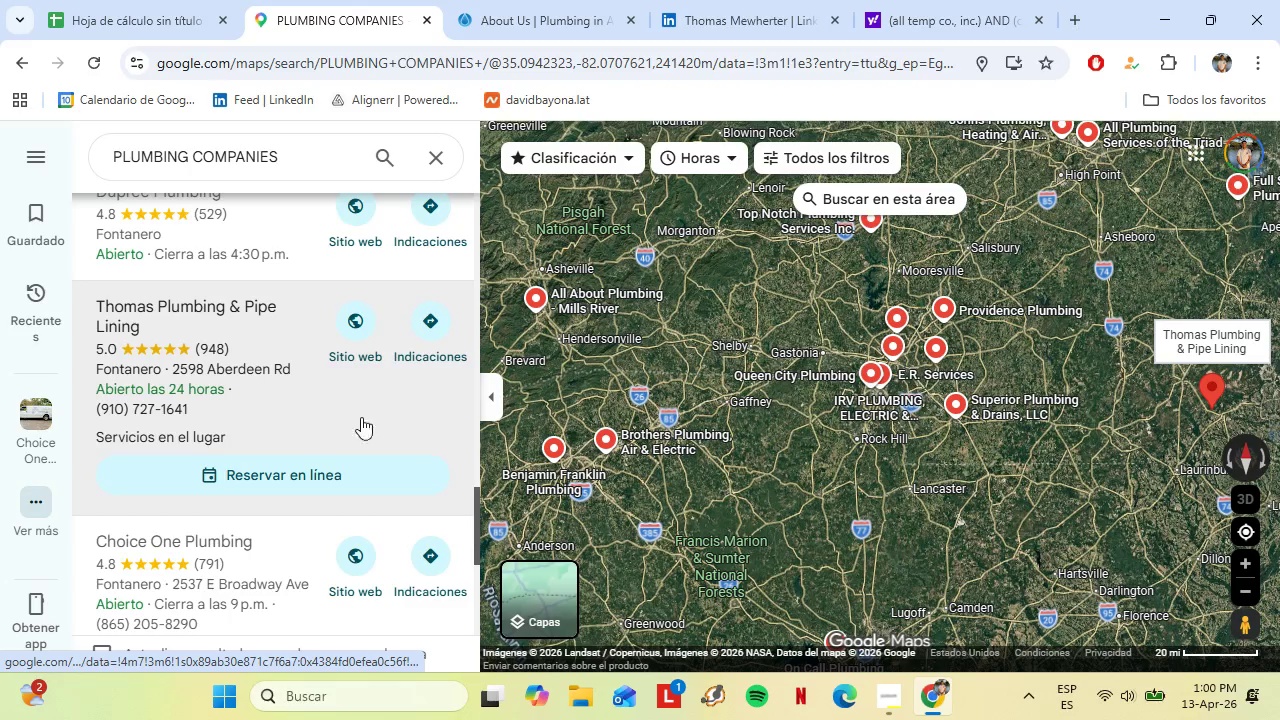 
scroll: coordinate [268, 451], scroll_direction: down, amount: 3.0
 